 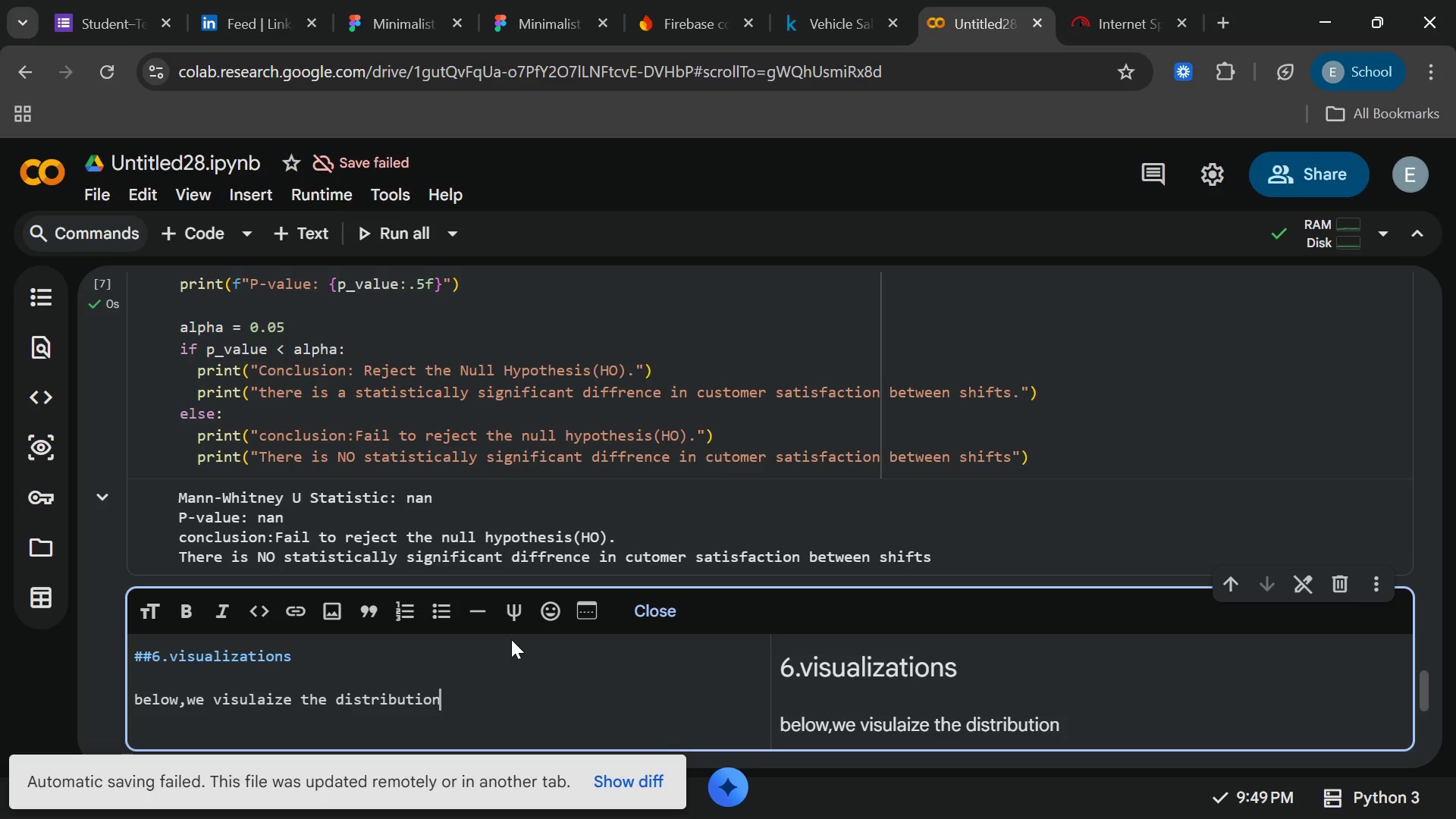 
type( ofcustomer)
 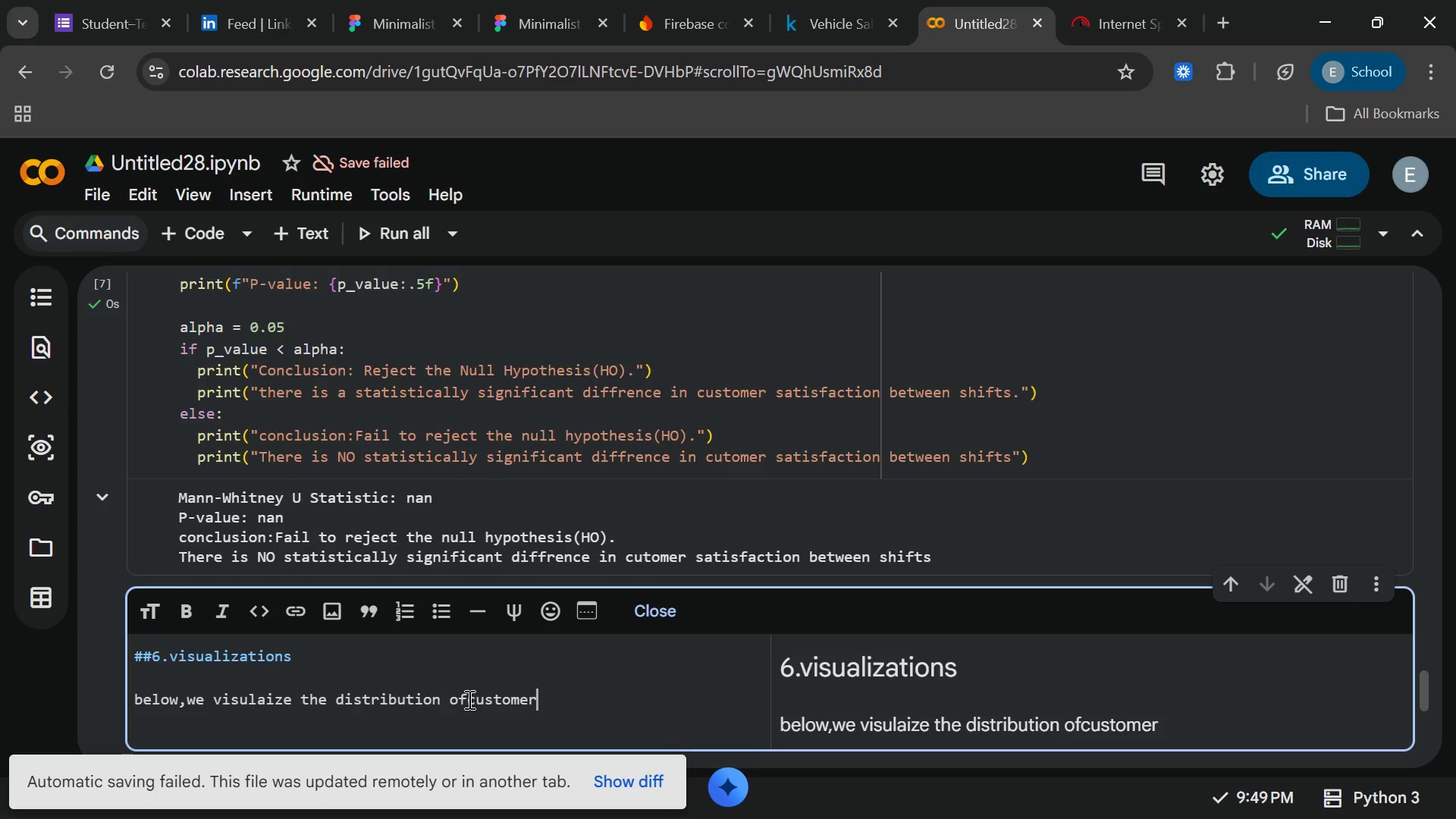 
left_click([466, 699])
 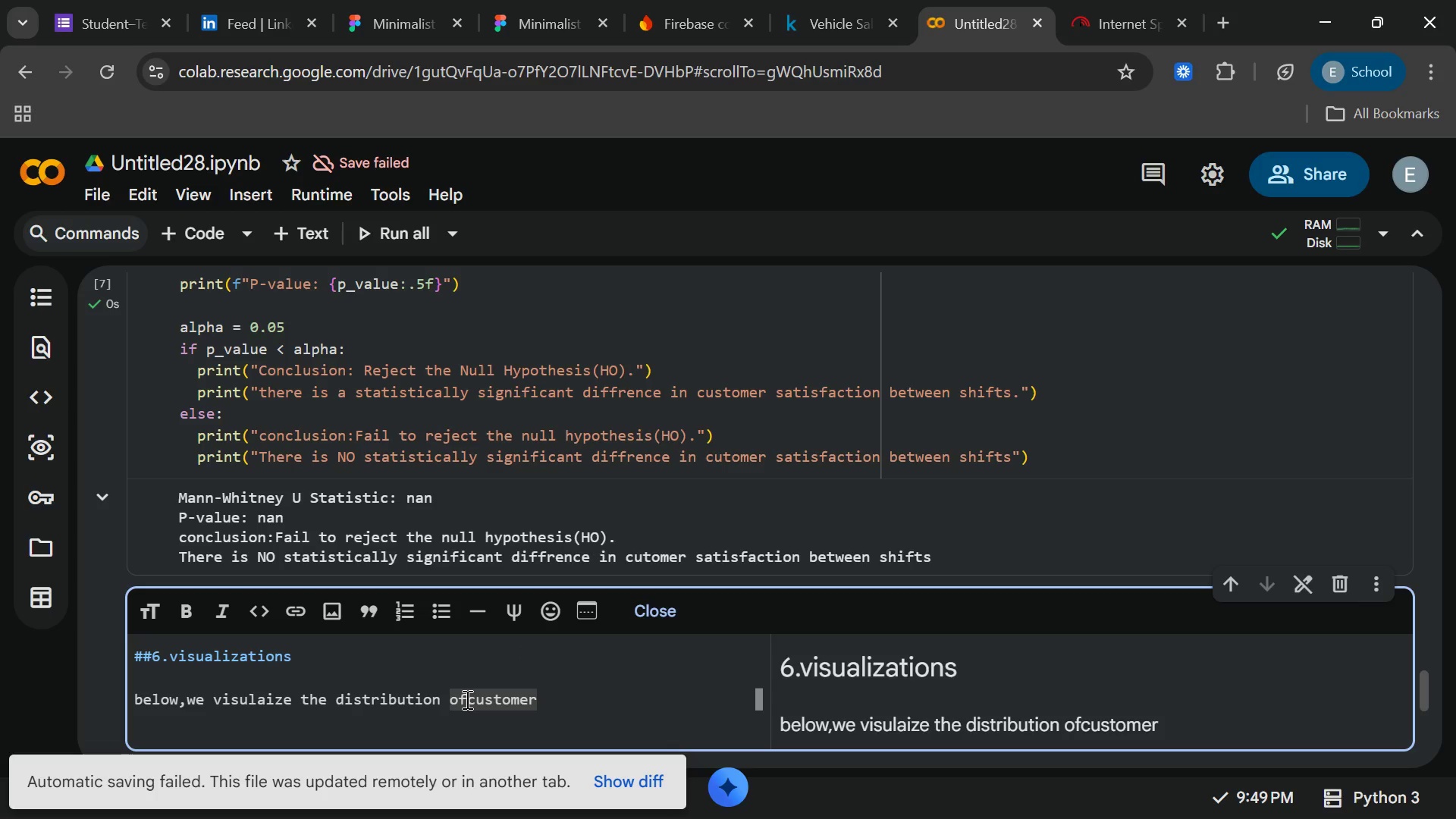 
key(Space)
 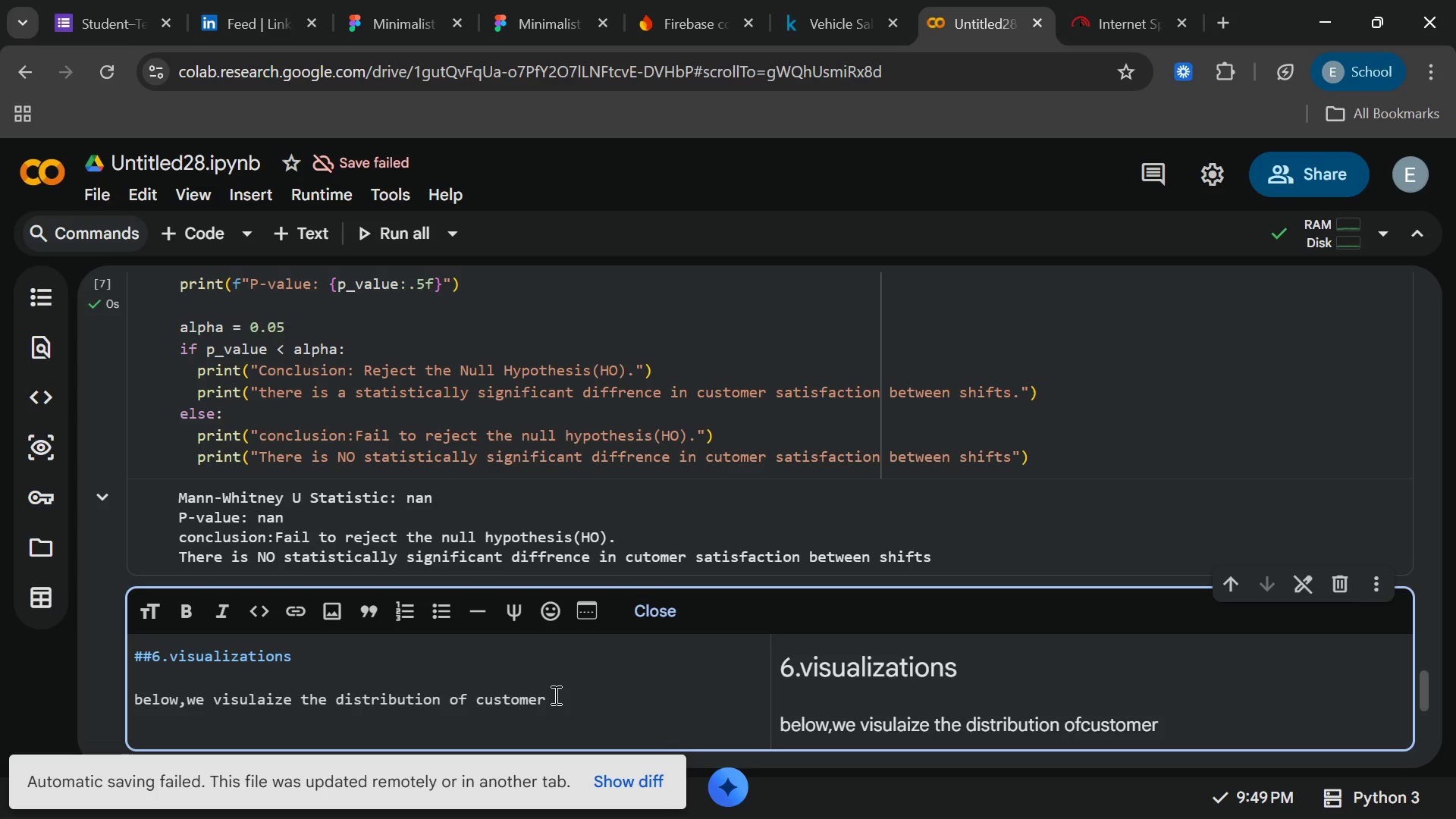 
left_click([557, 695])
 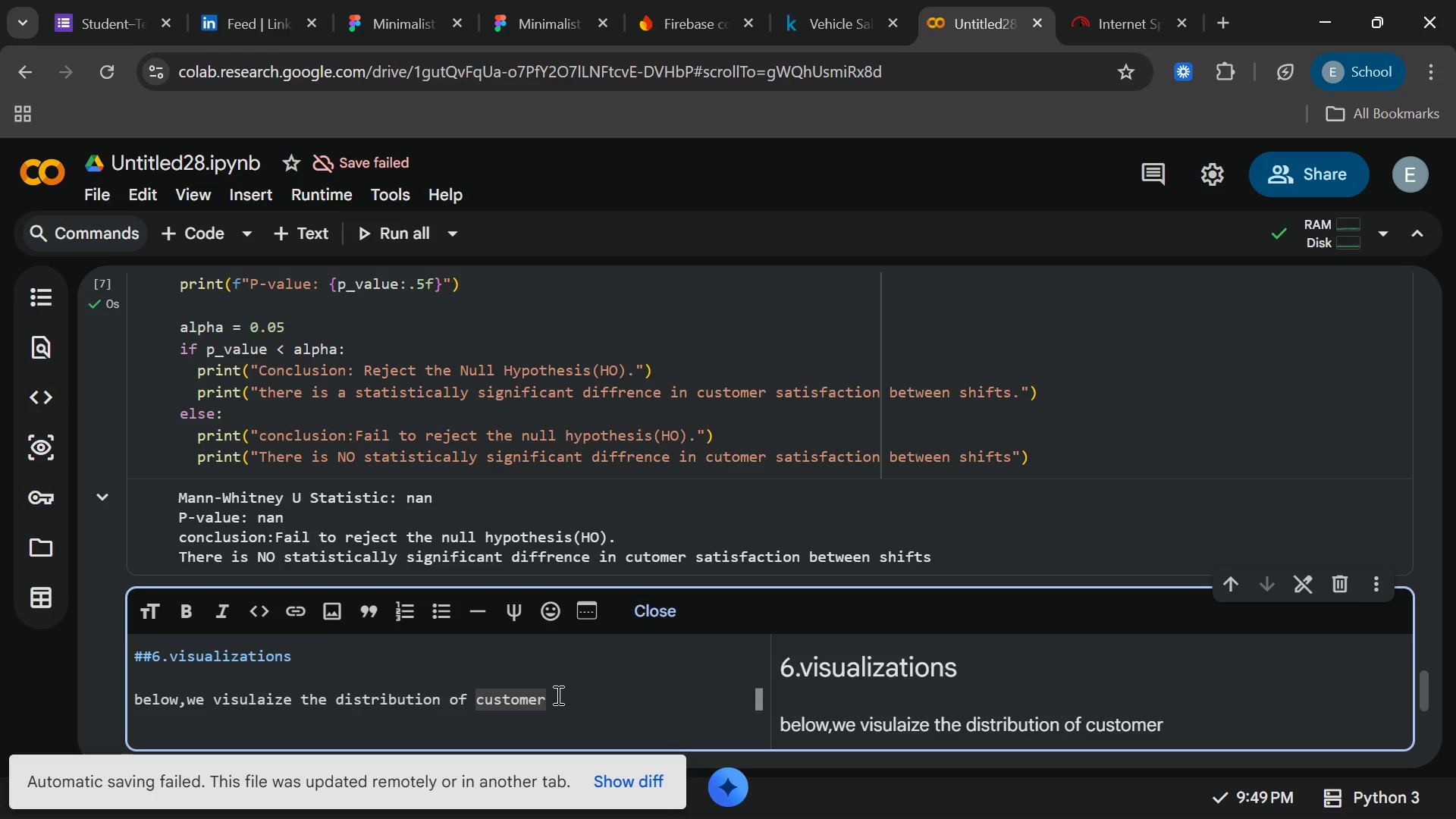 
type( satisfaction between thetwo )
key(Backspace)
key(Backspace)
key(Backspace)
key(Backspace)
type( two time blocks)
 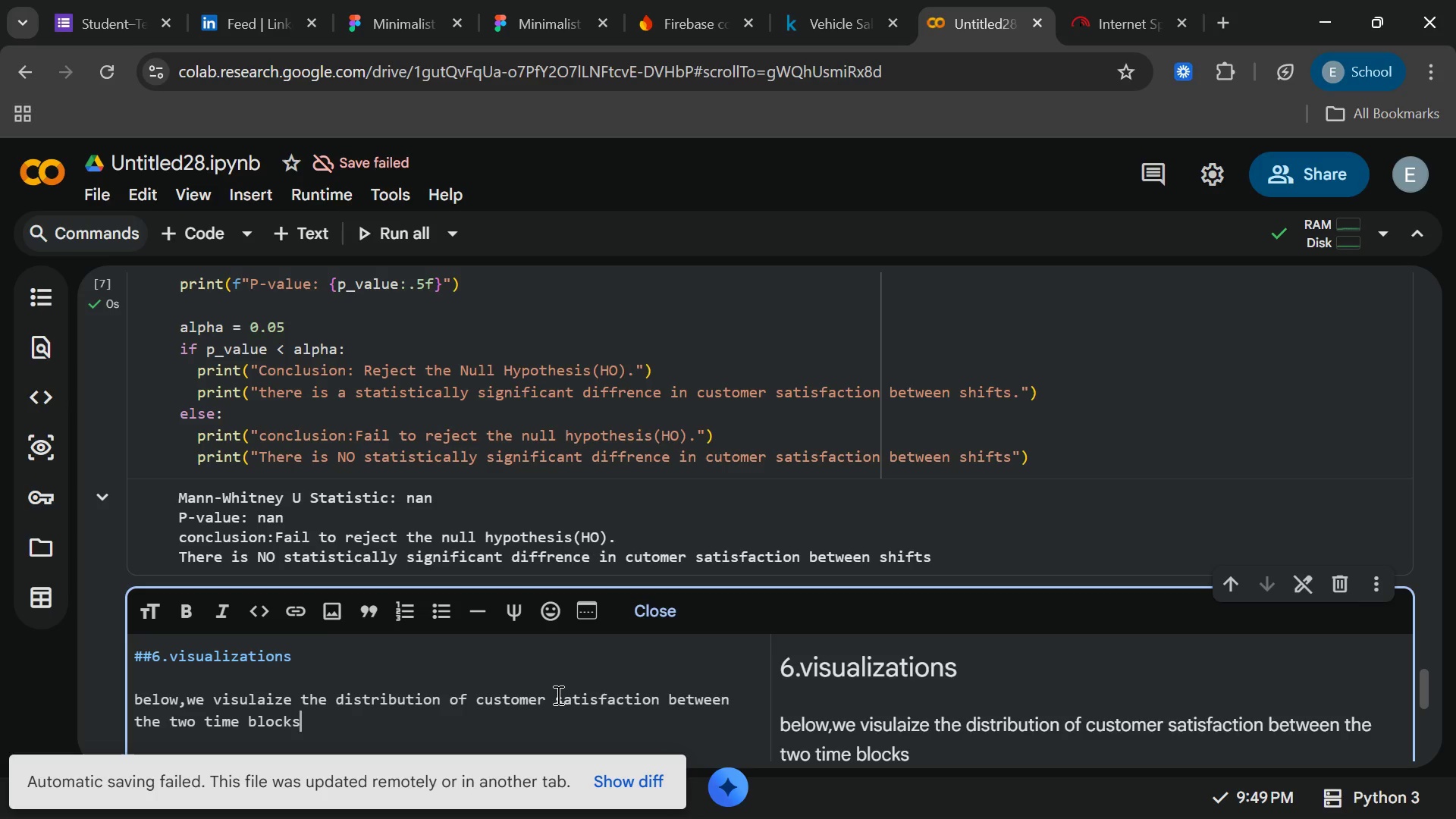 
type(,followed)
 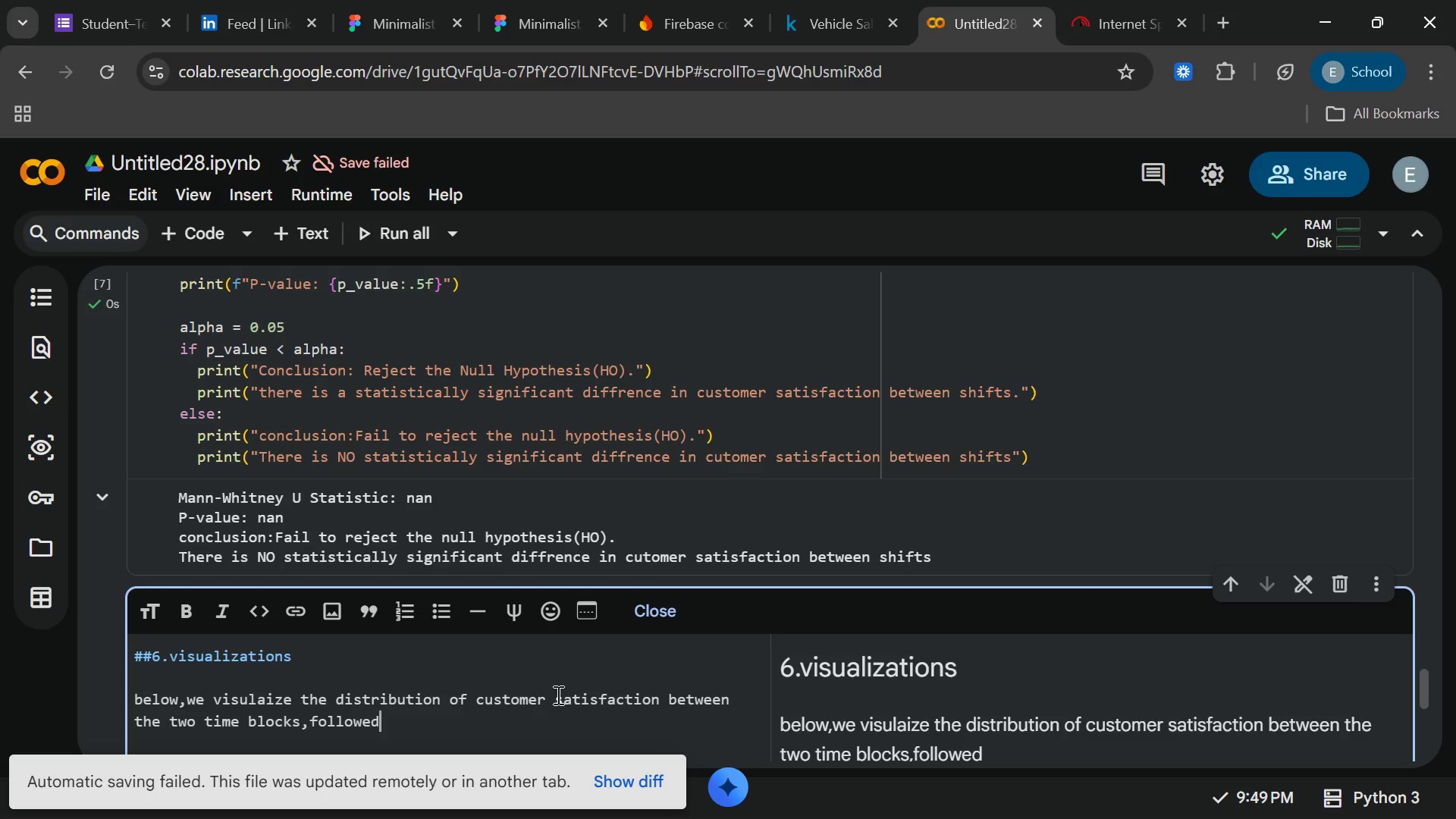 
type(by)
 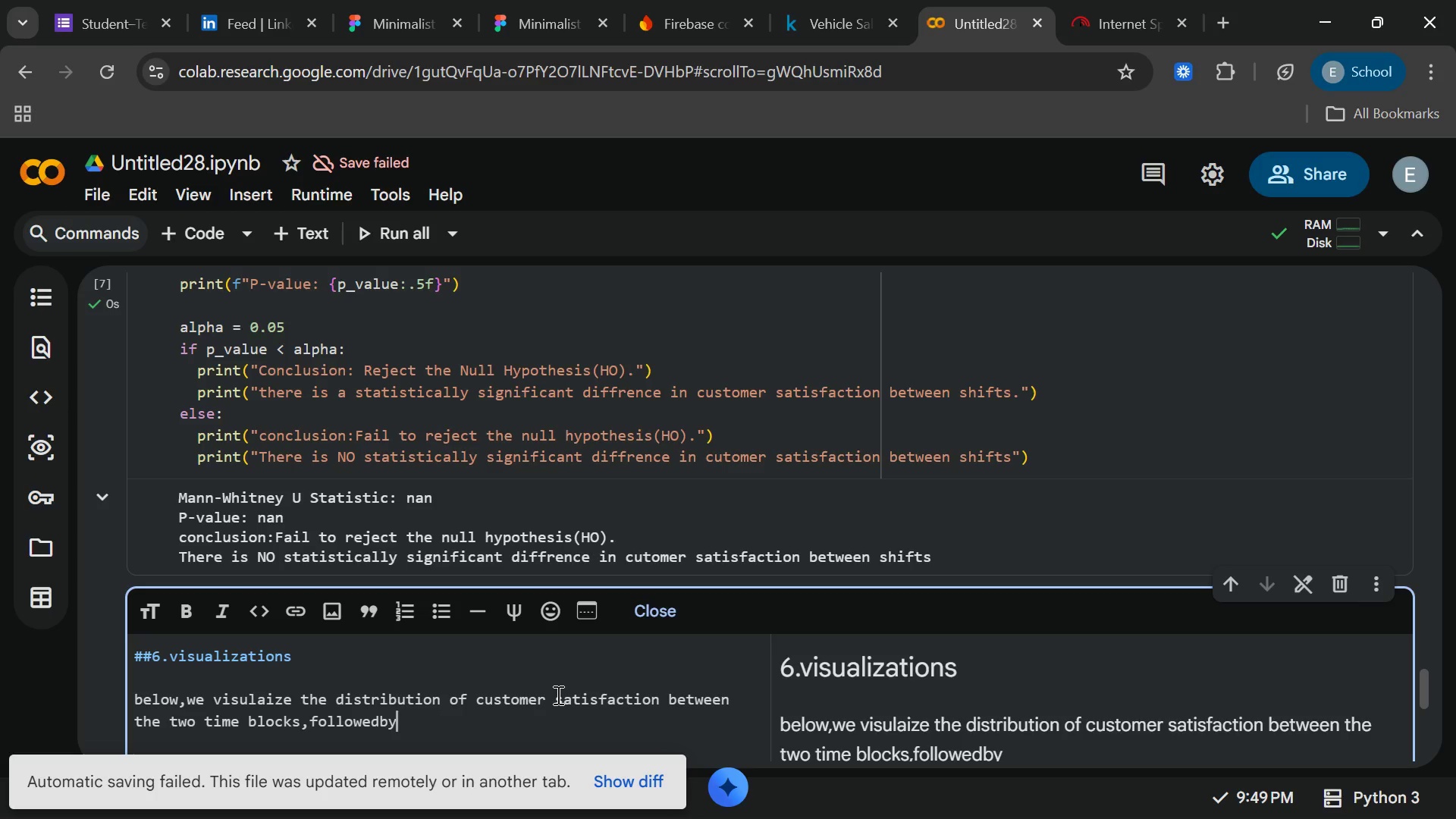 
key(ArrowLeft)
 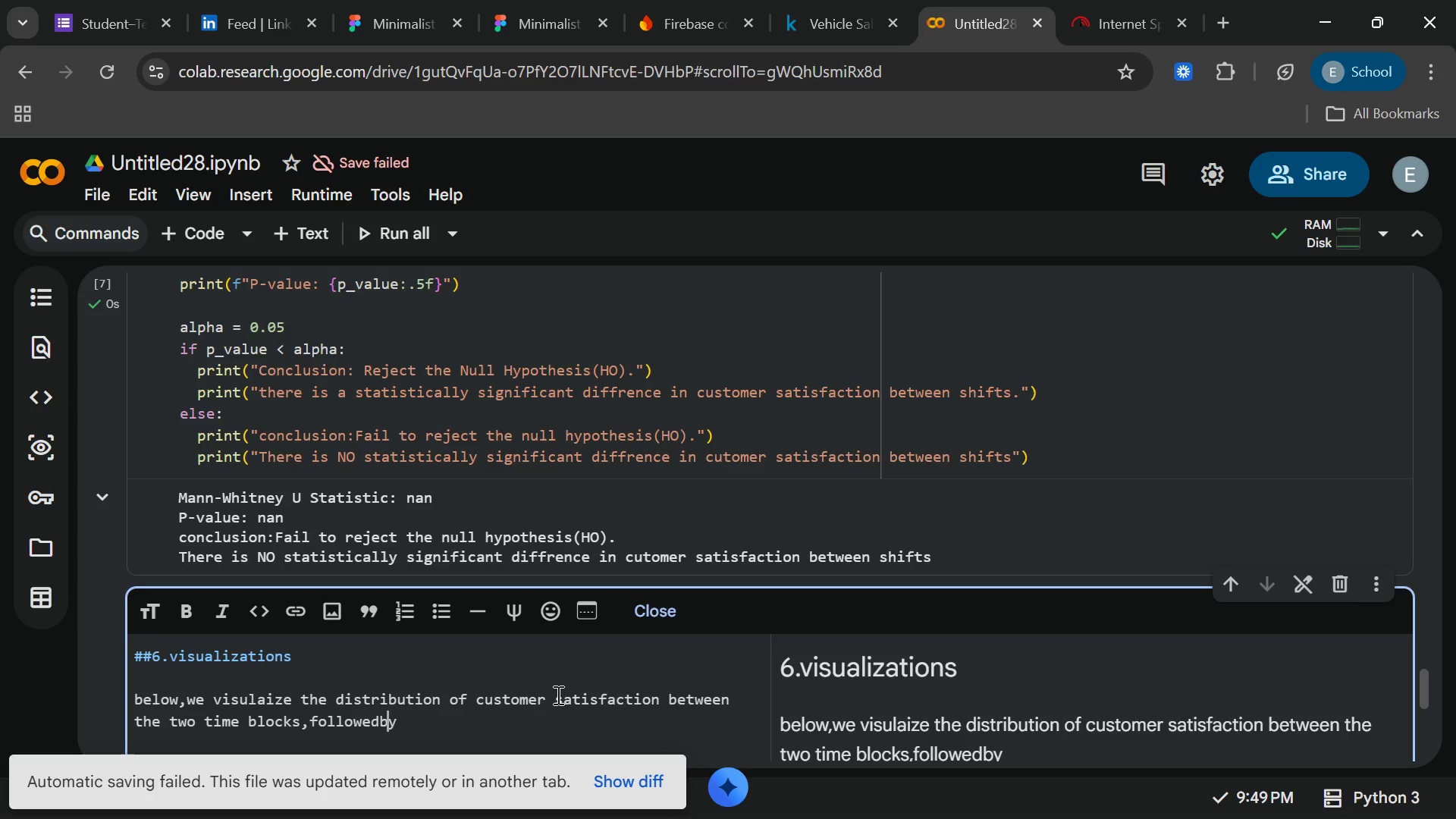 
key(ArrowLeft)
 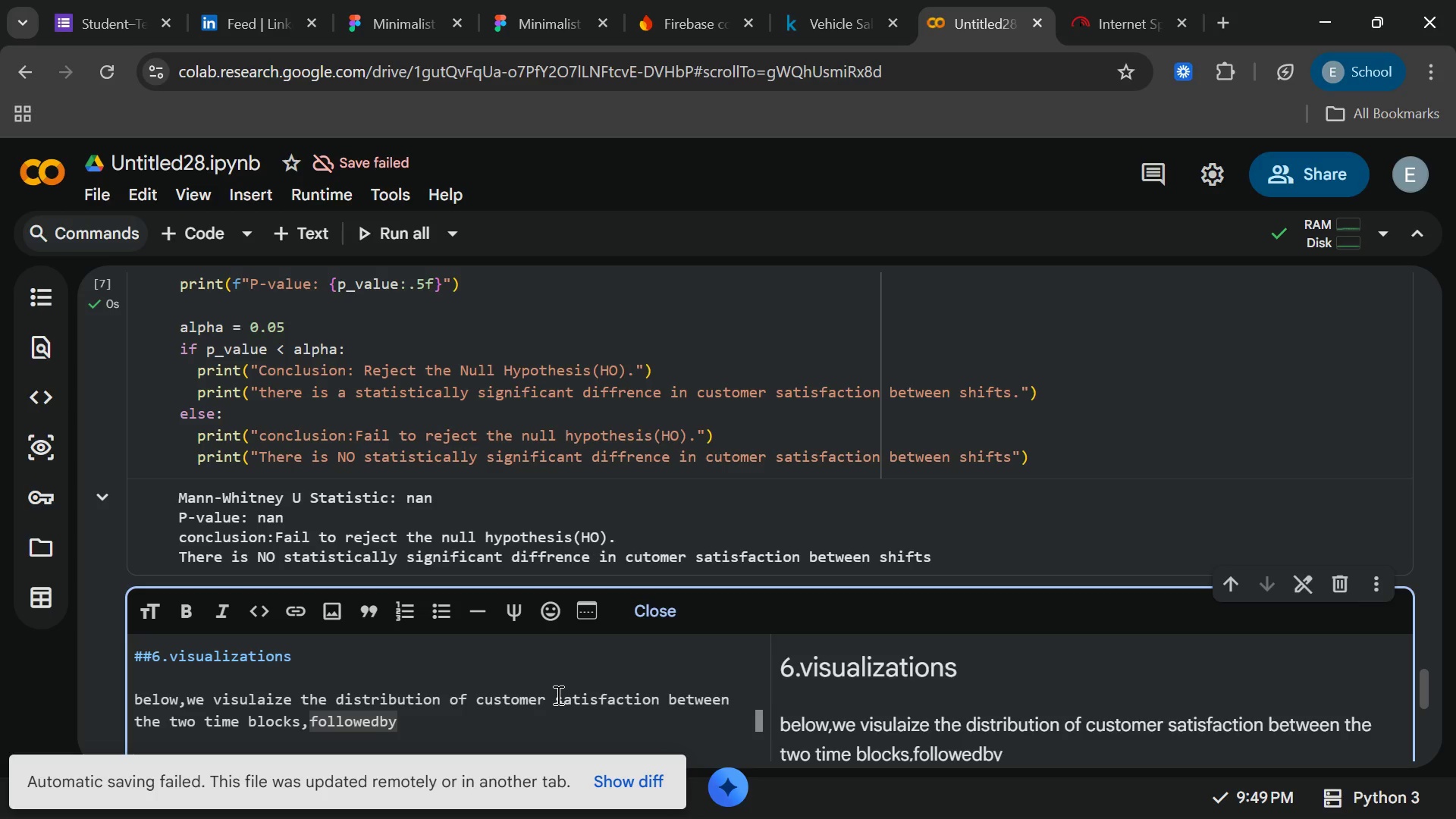 
type( [End] a correlations)
key(Backspace)
type( heatmap to see how)
 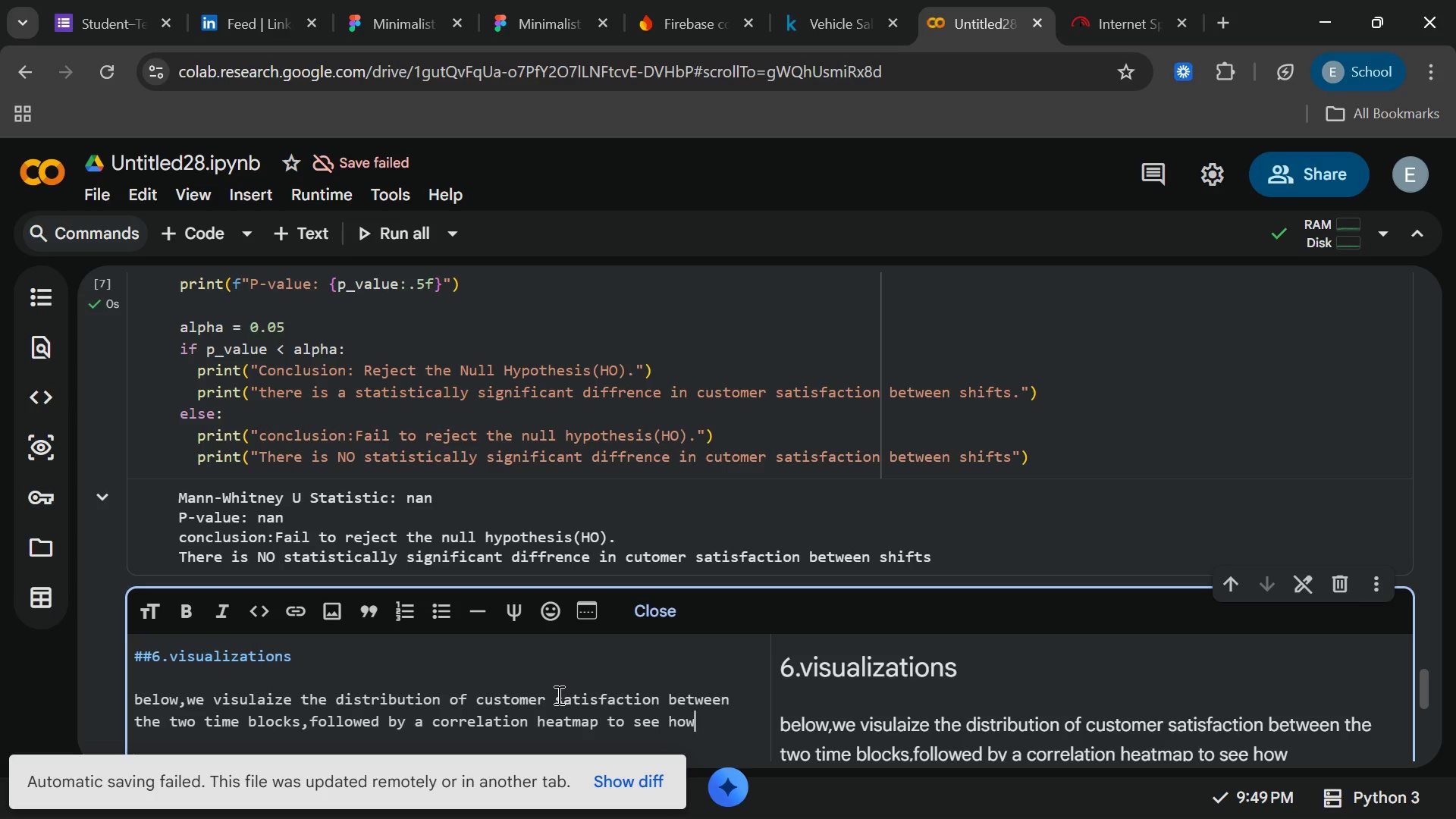 
wait(11.09)
 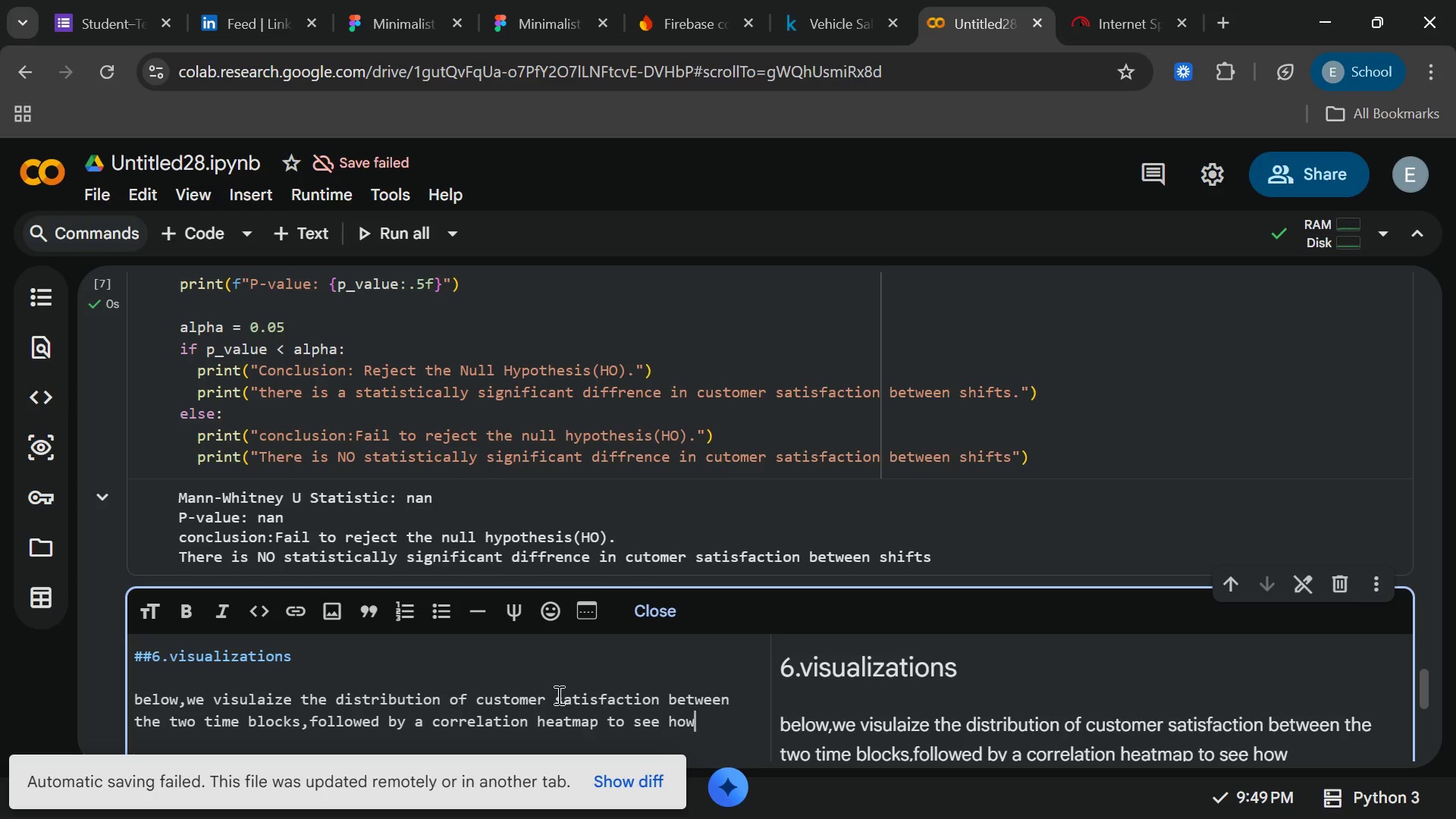 
type( satisaf)
key(Backspace)
key(Backspace)
type(factip)
key(Backspace)
type(on)
 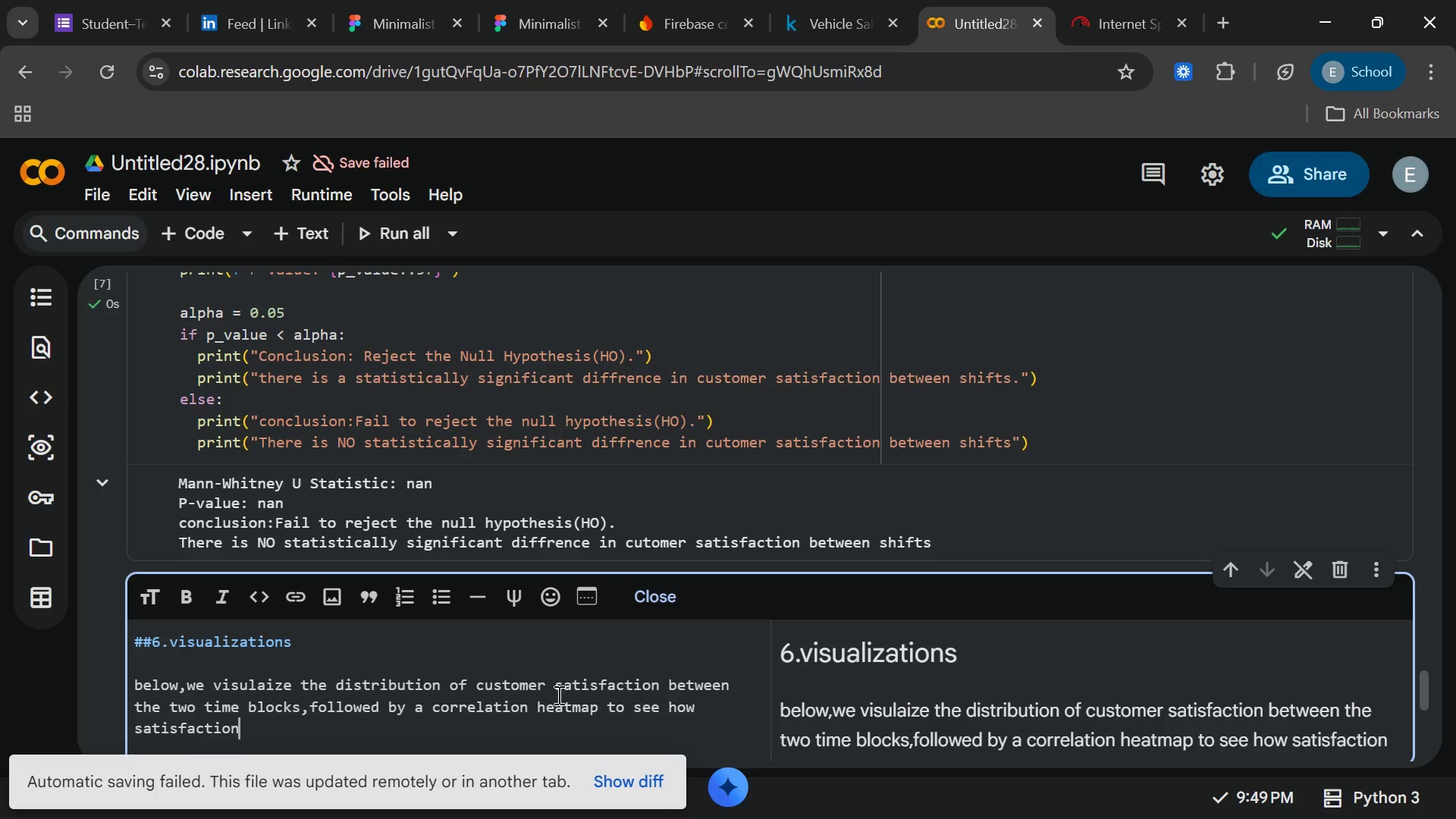 
type( correlates with)
 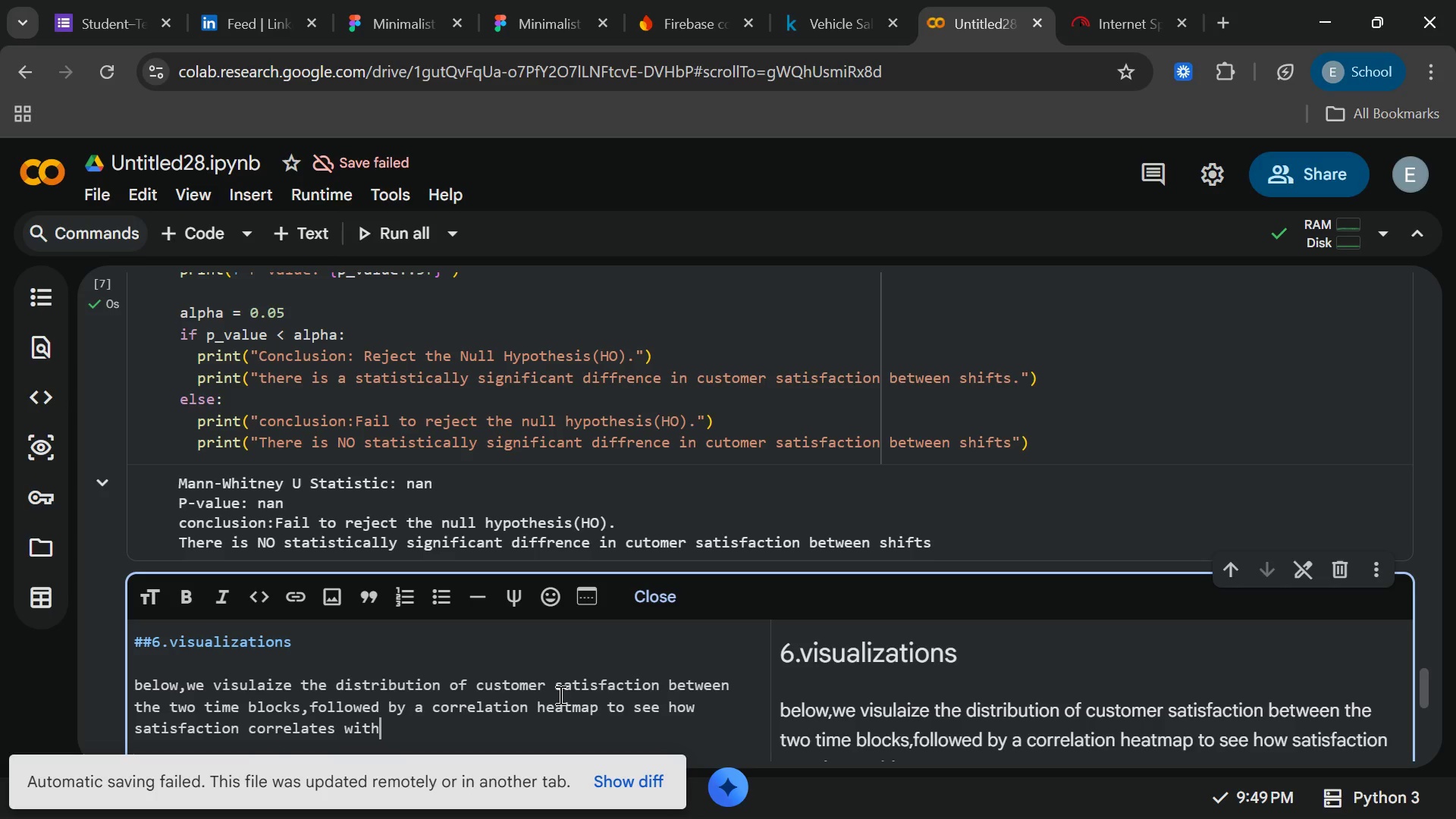 
type( so)
key(Backspace)
type(pending ()")
key(Backspace)
 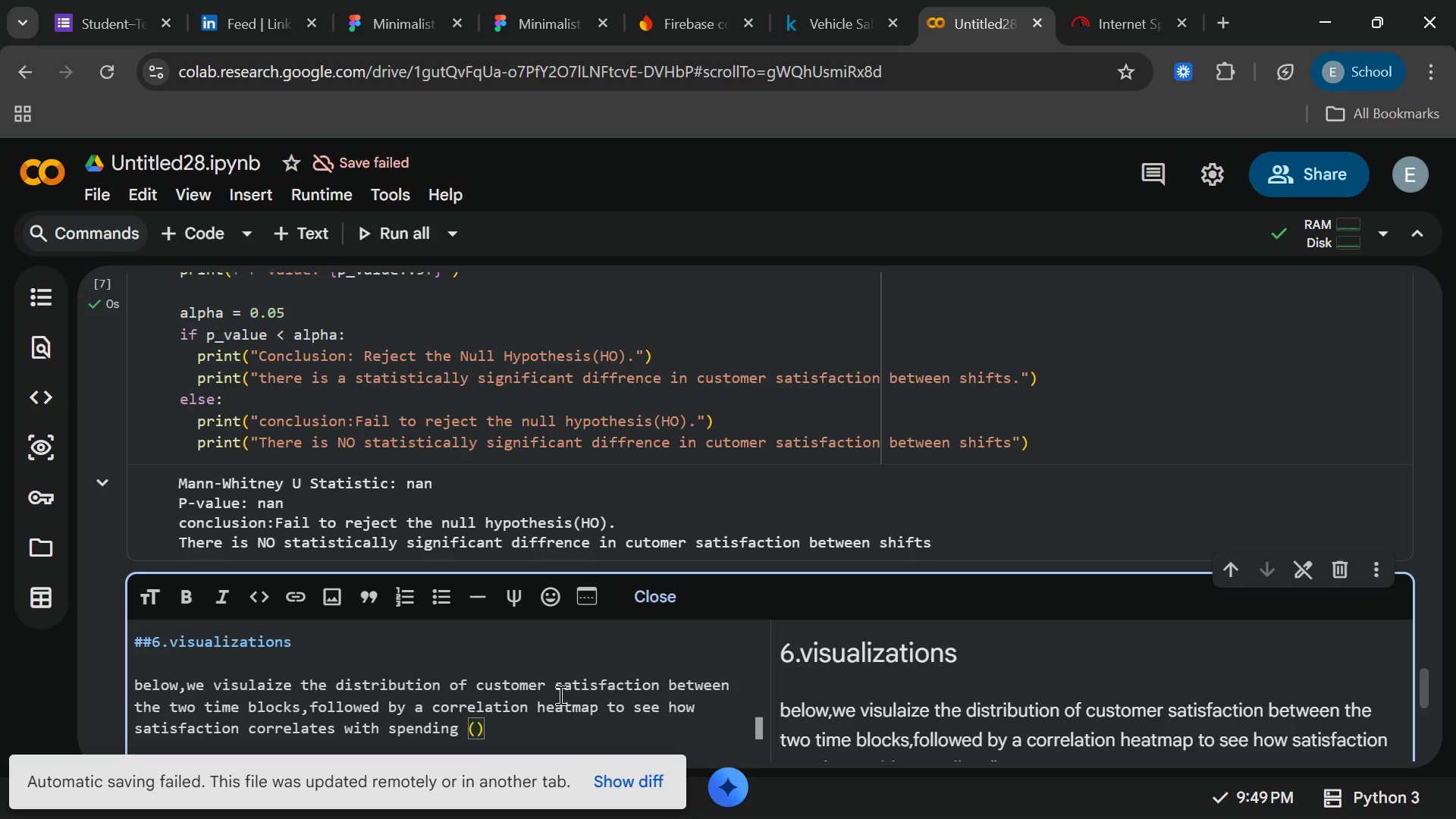 
key(ArrowLeft)
 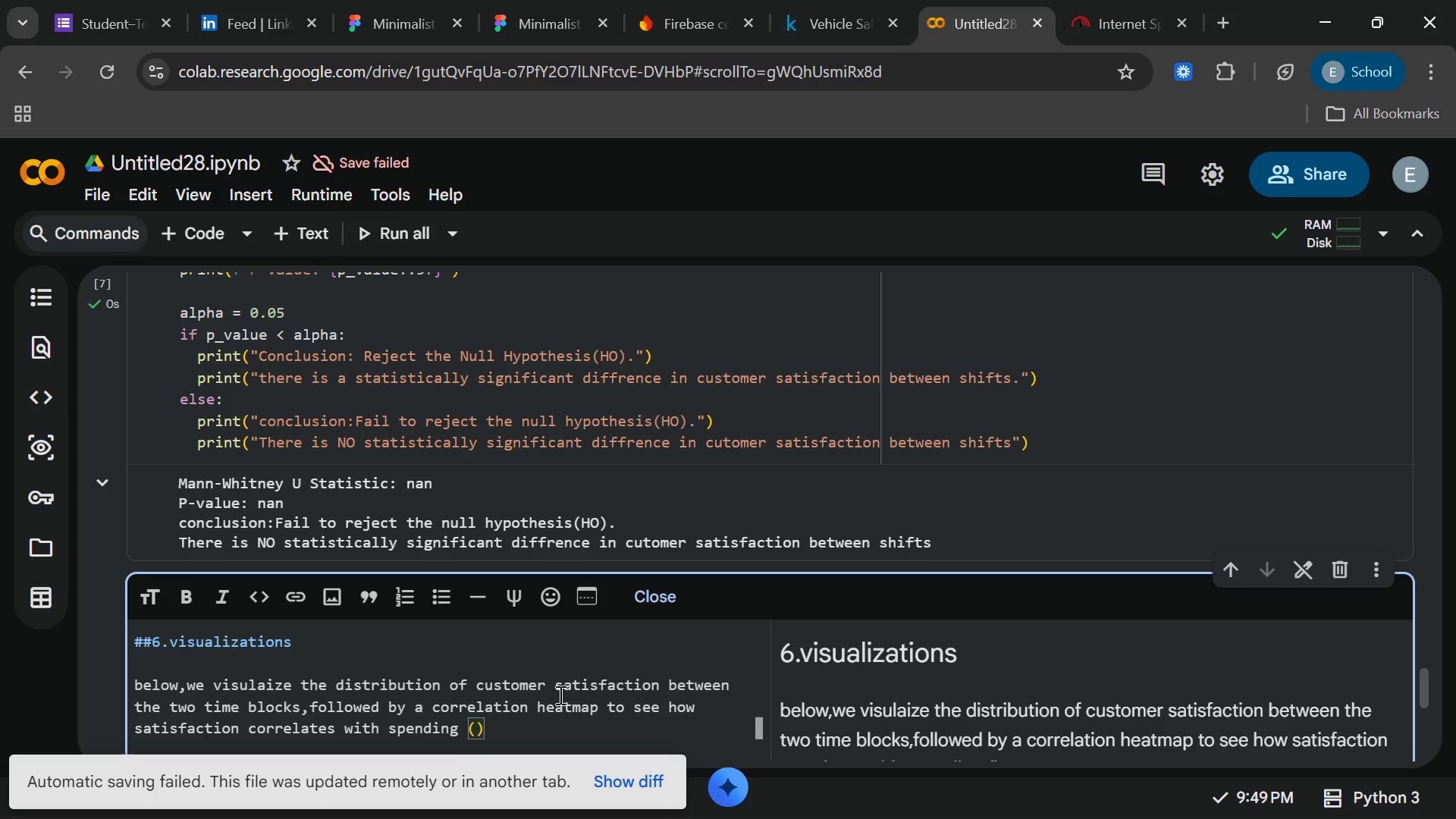 
key(Shift+Quote)
 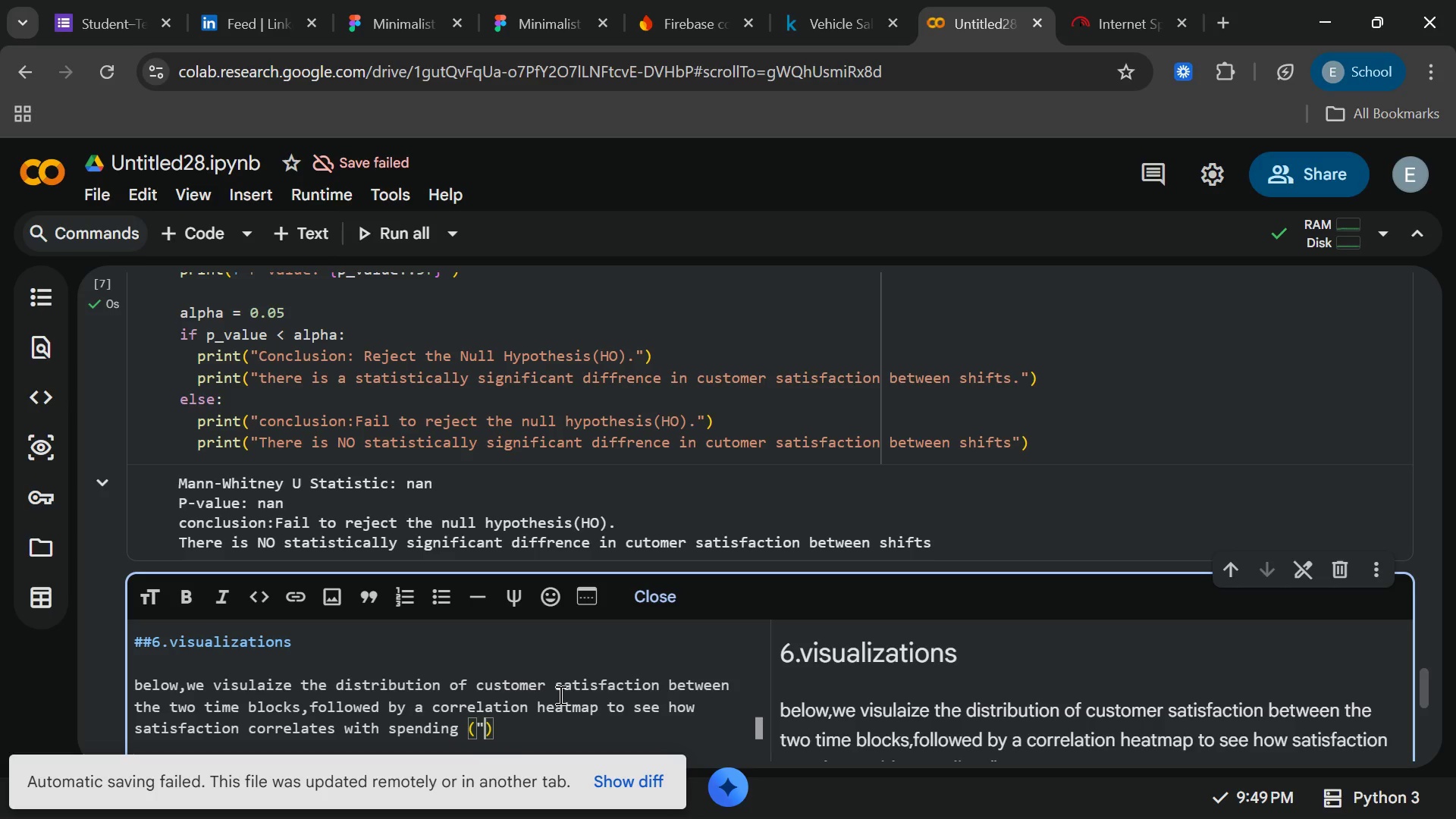 
key(Shift+Quote)
 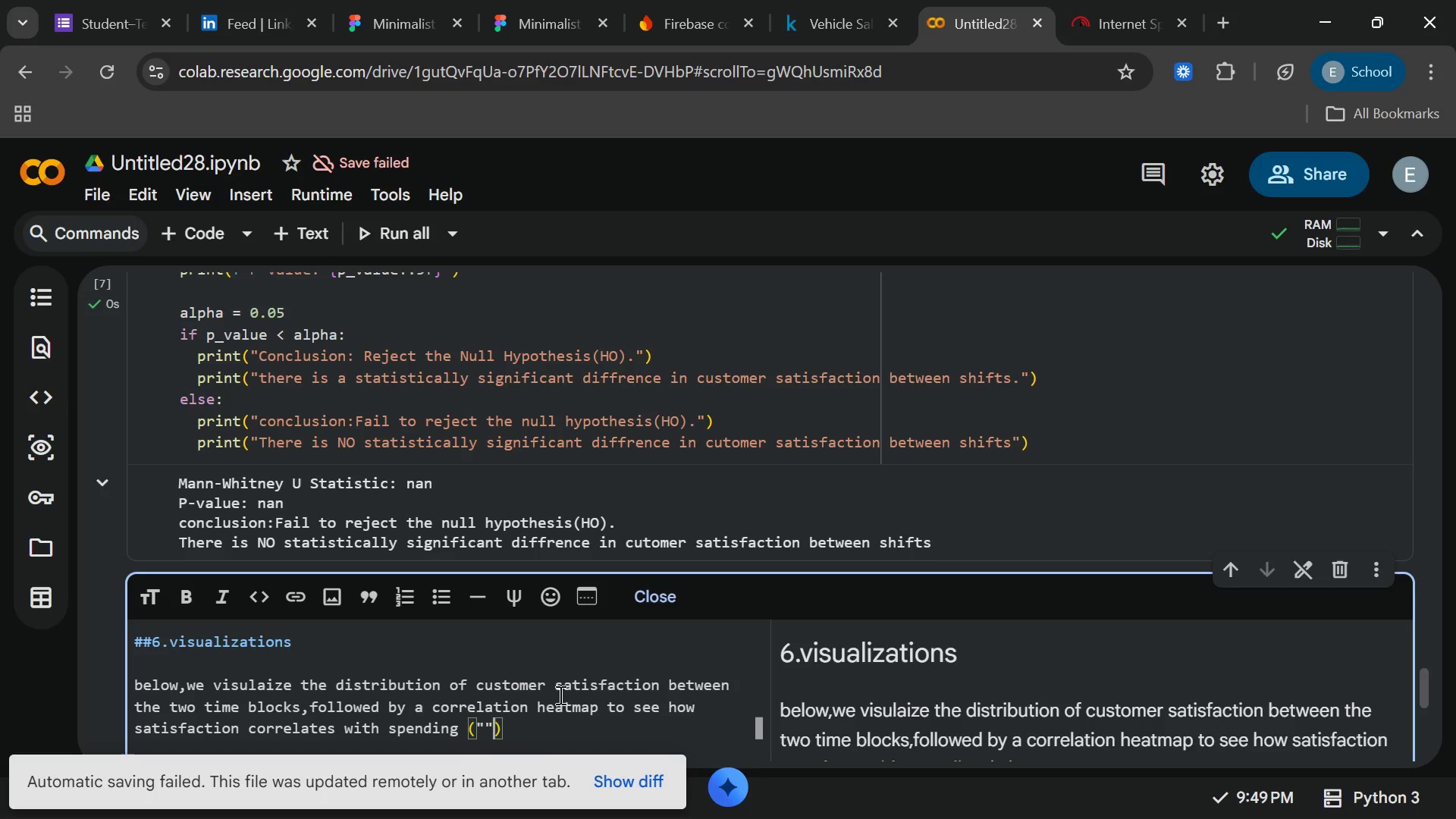 
key(ArrowLeft)
 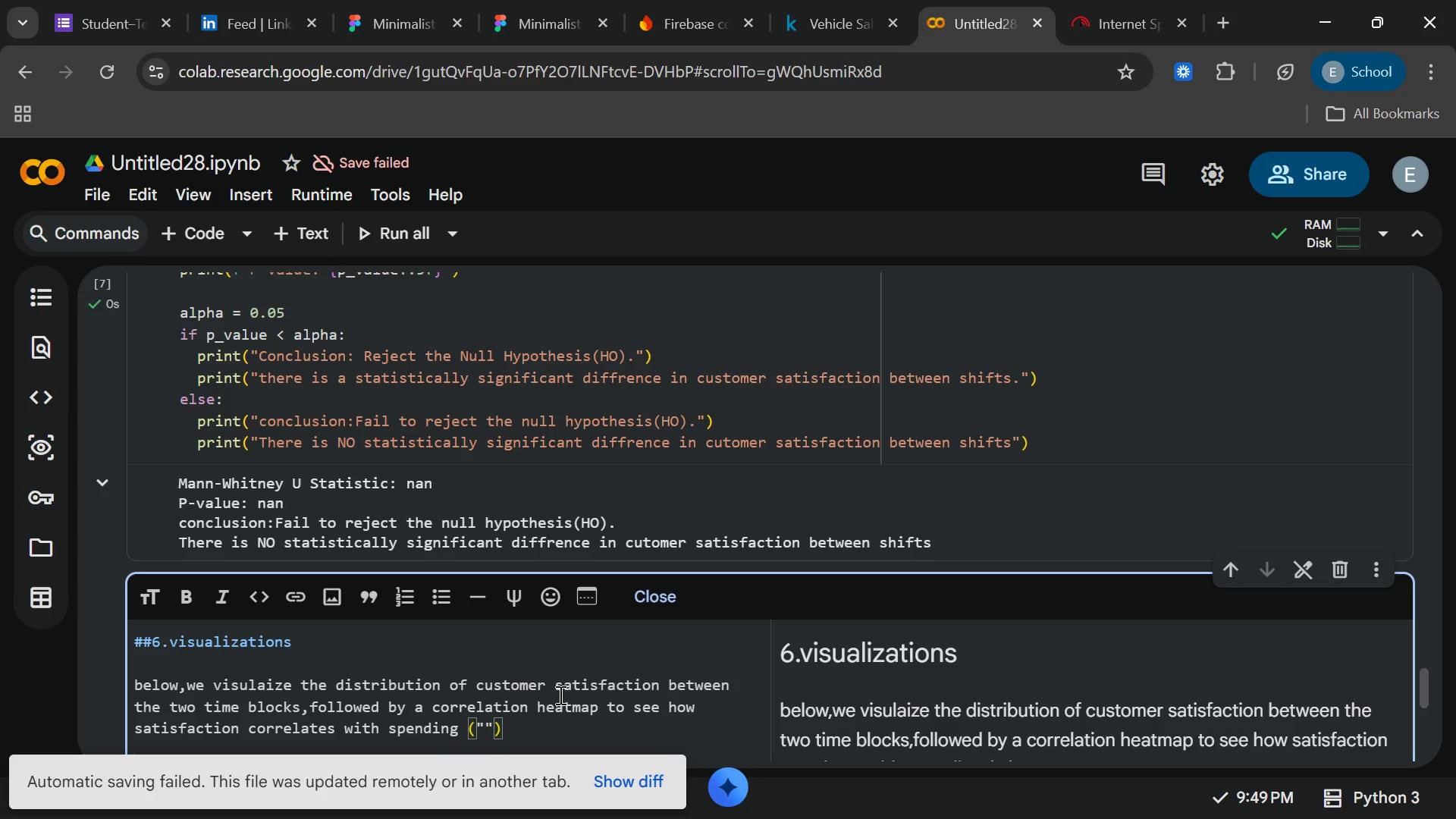 
hold_key(key=ShiftRight, duration=0.39)
 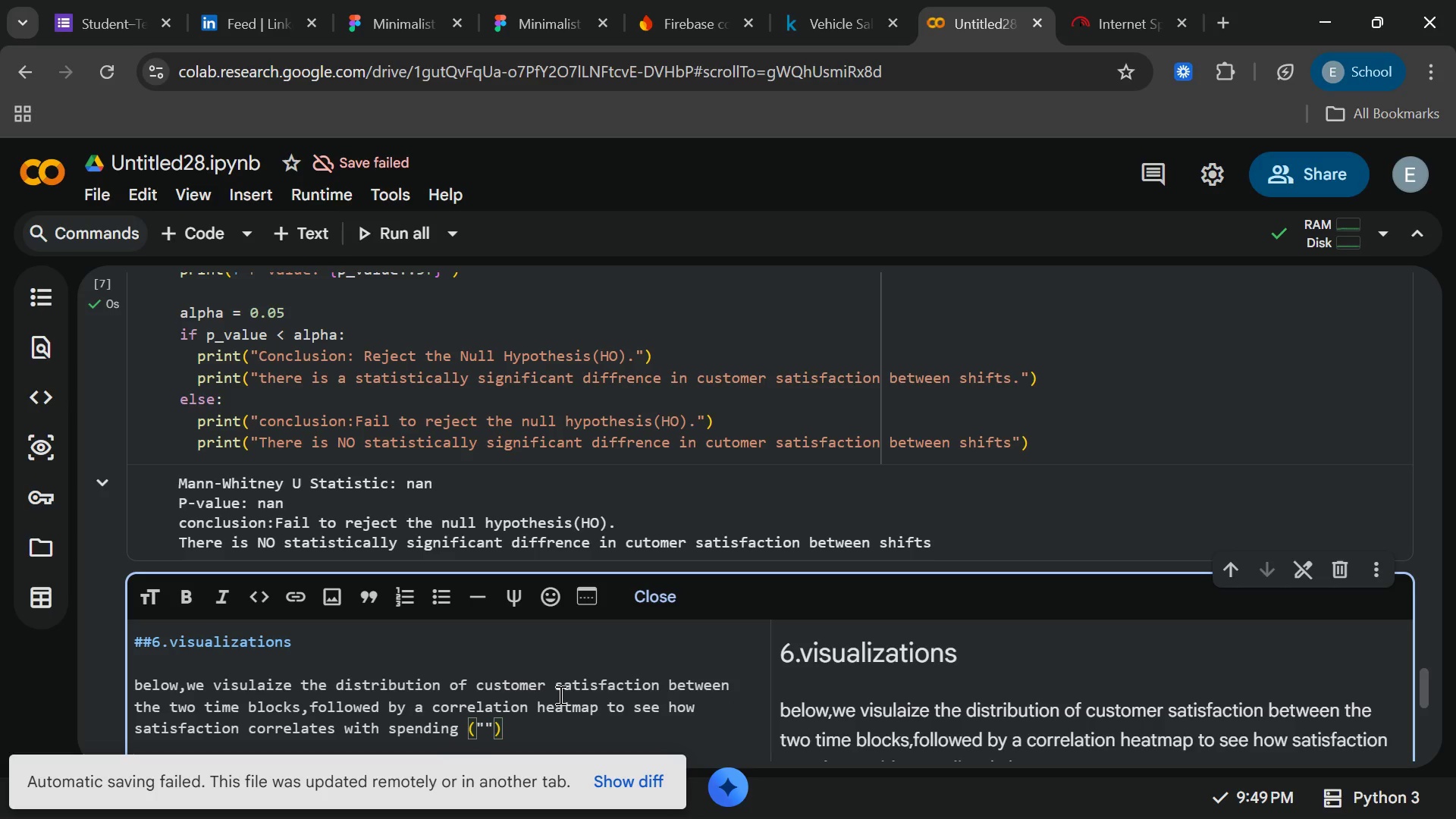 
type(total_bill)
 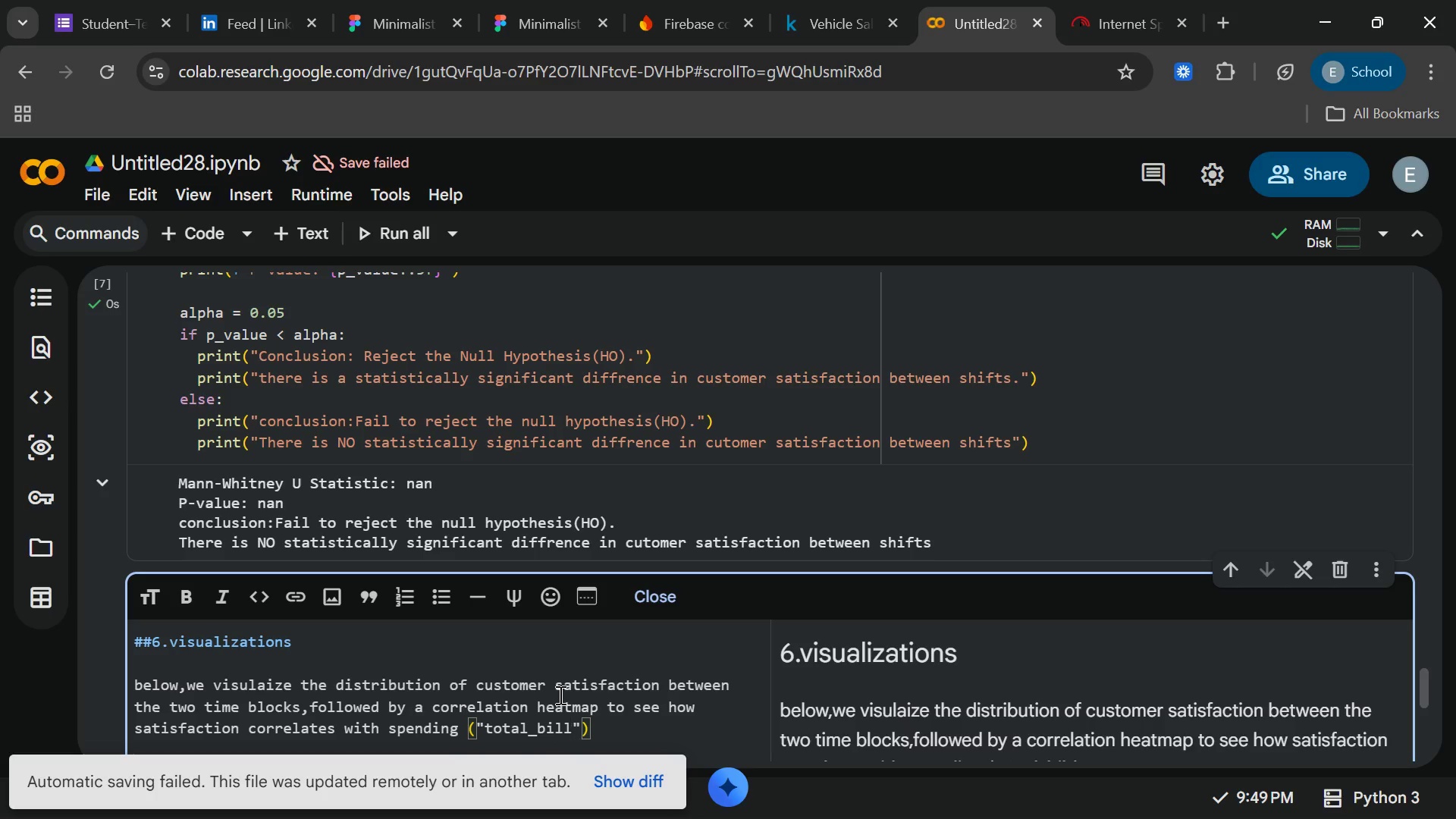 
key(ArrowRight)
 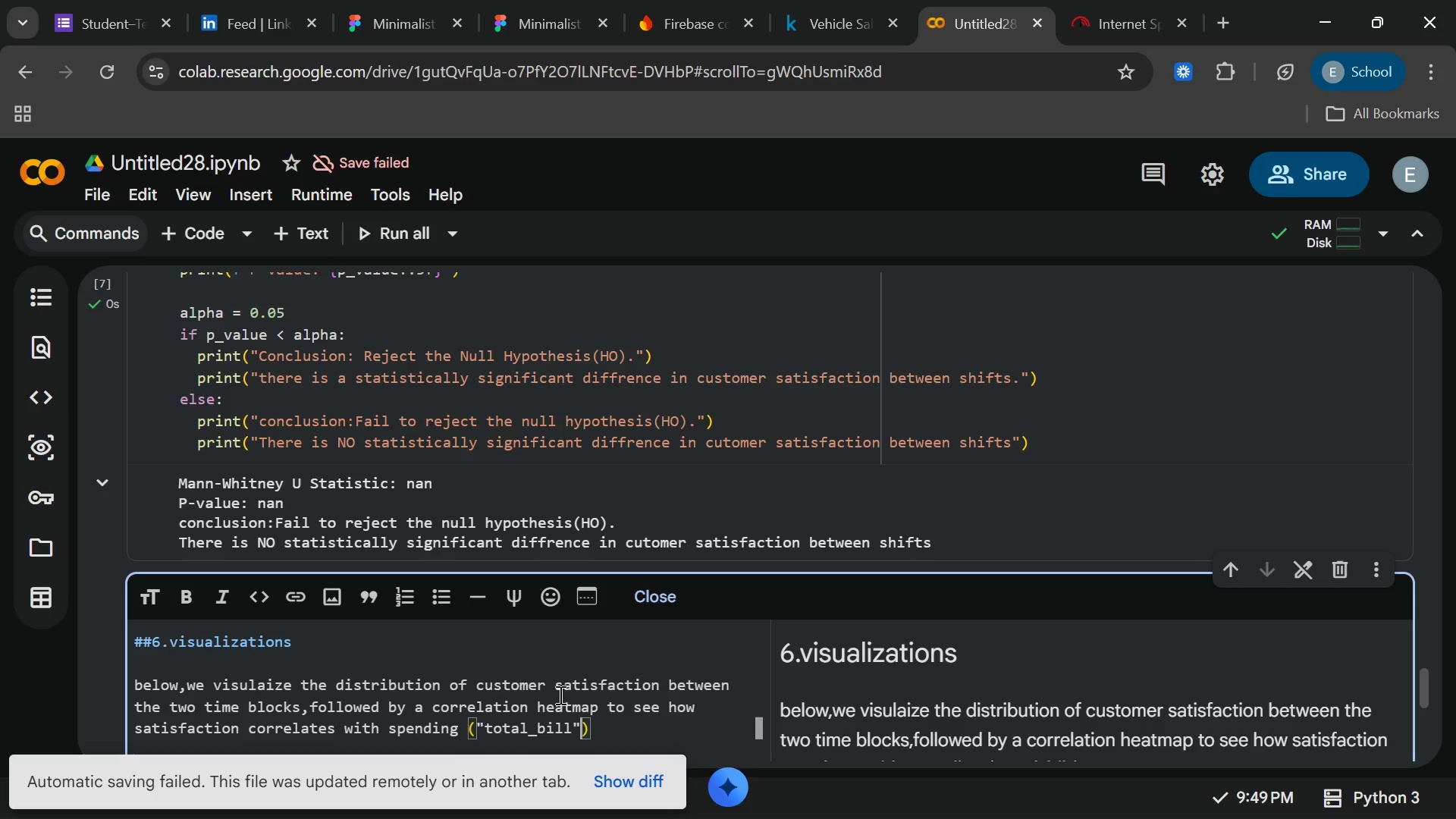 
key(ArrowRight)
 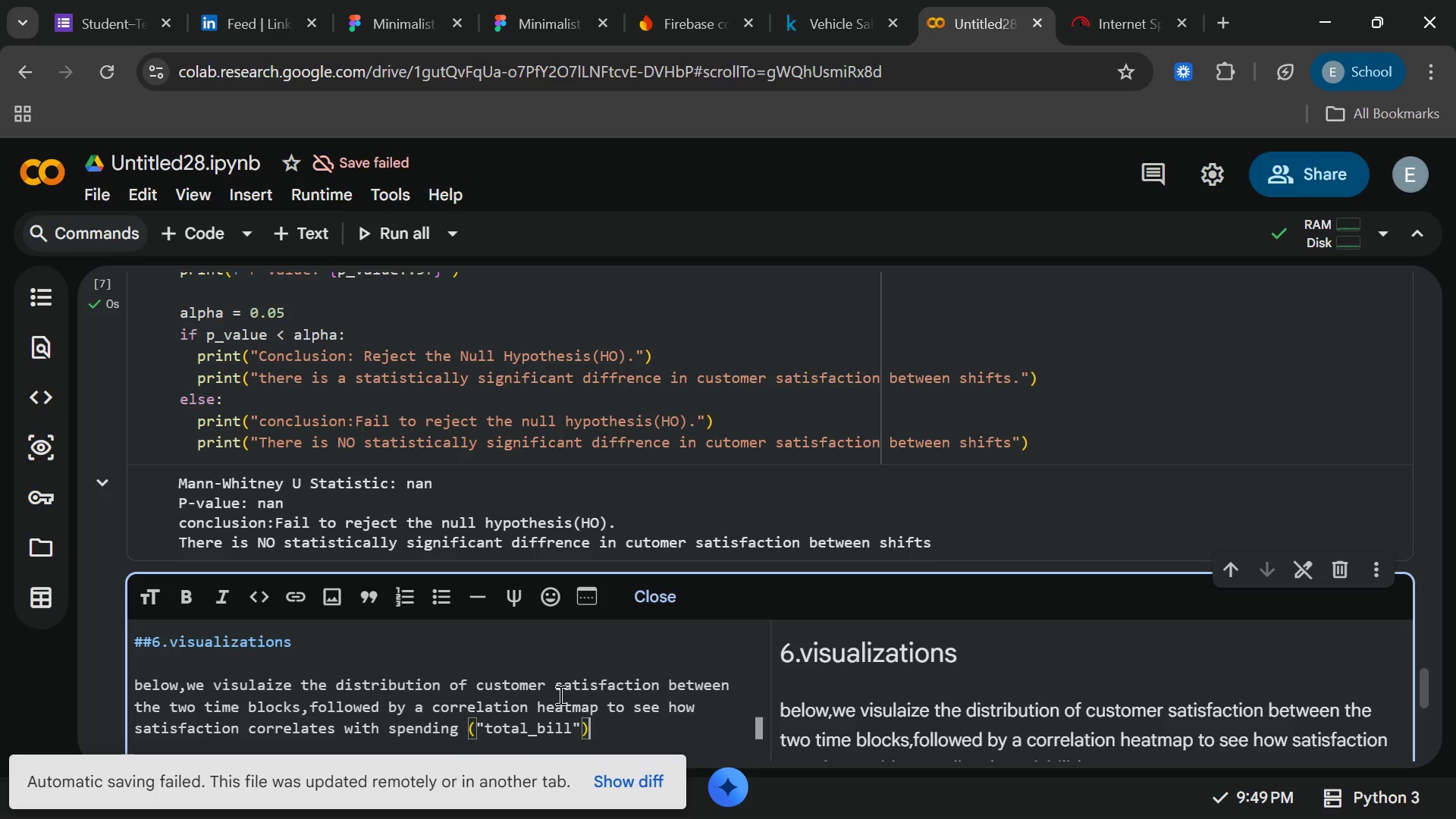 
type( ad party "")
 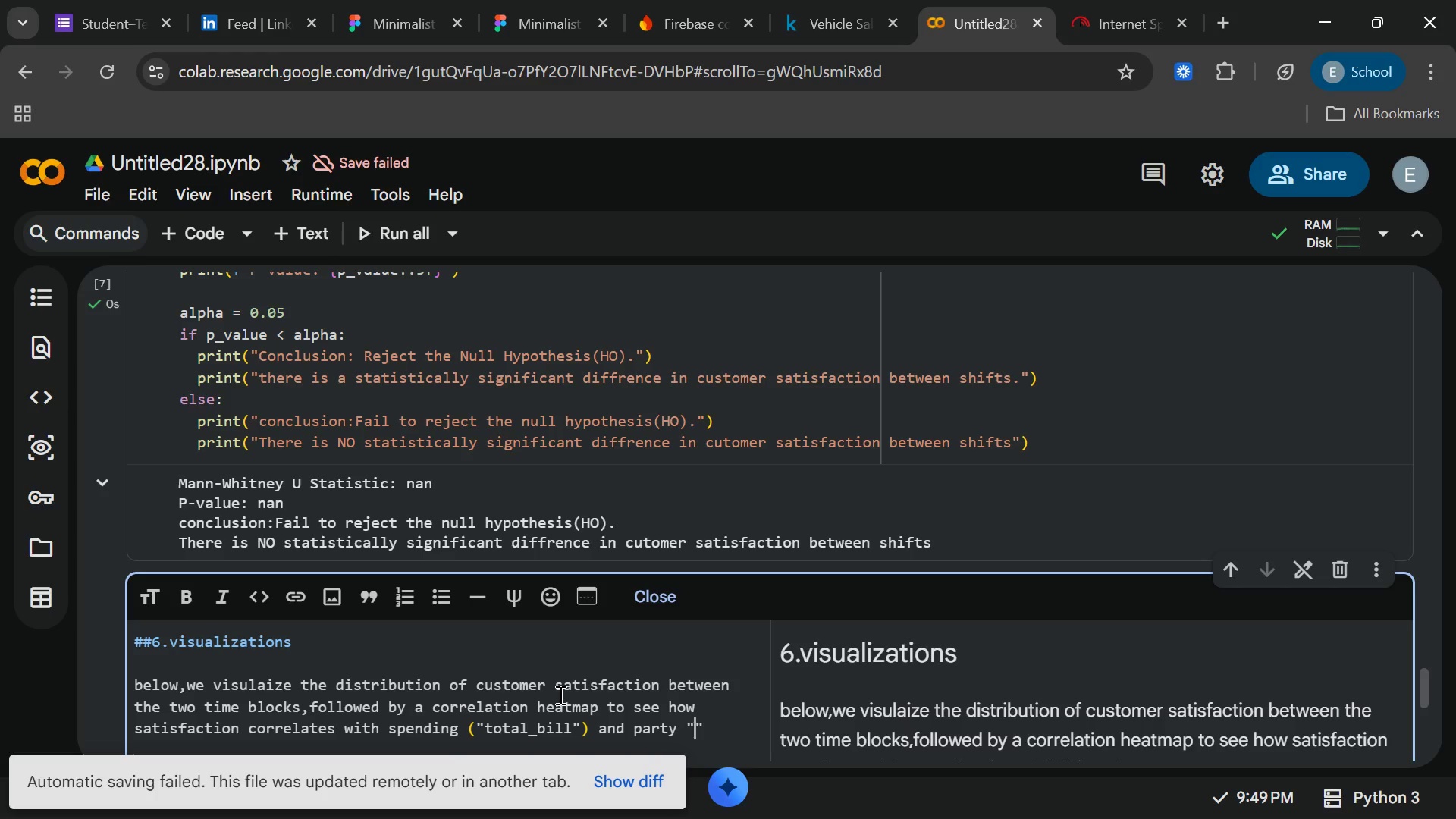 
hold_key(key=N, duration=0.34)
 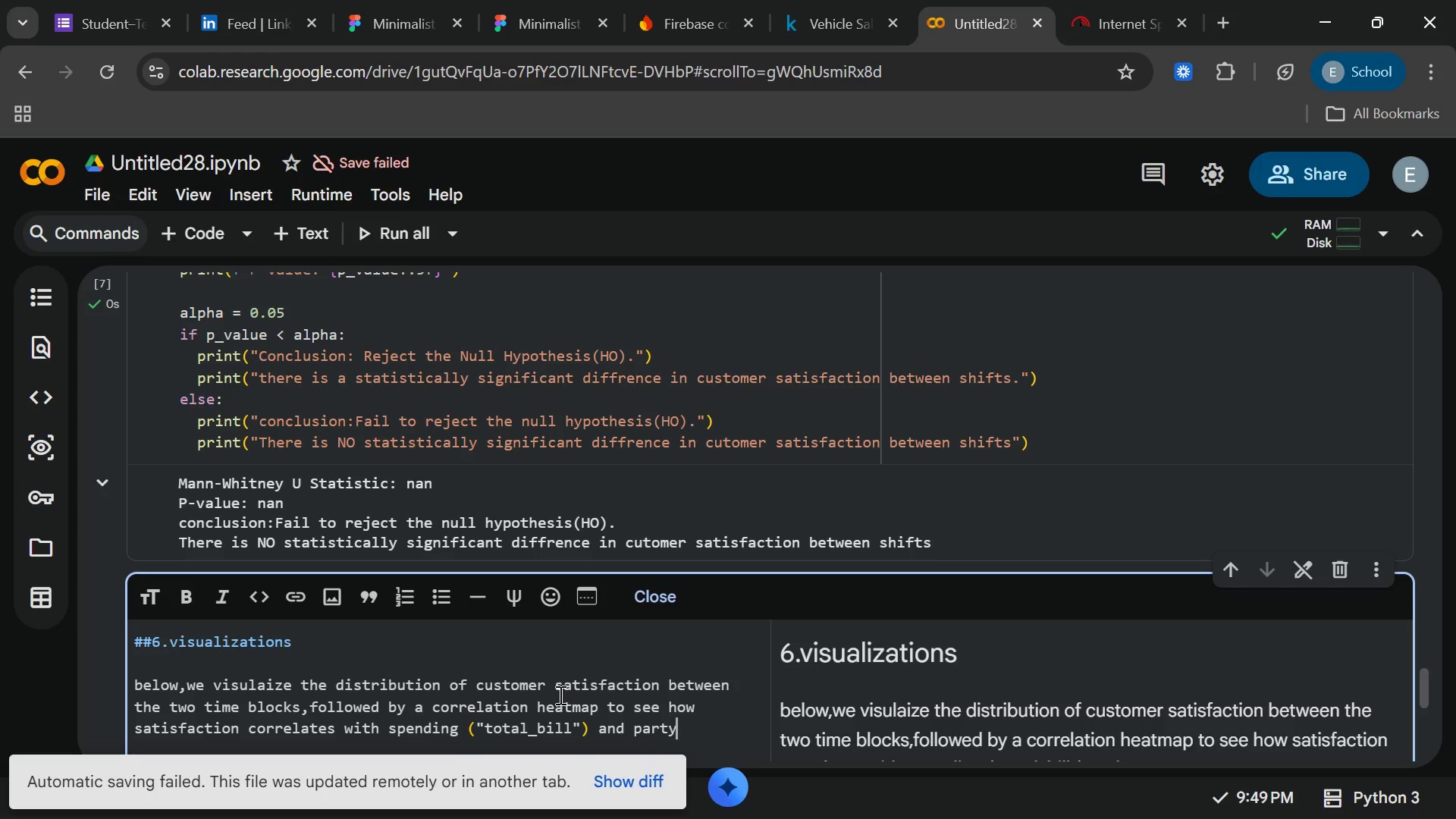 
key(ArrowLeft)
 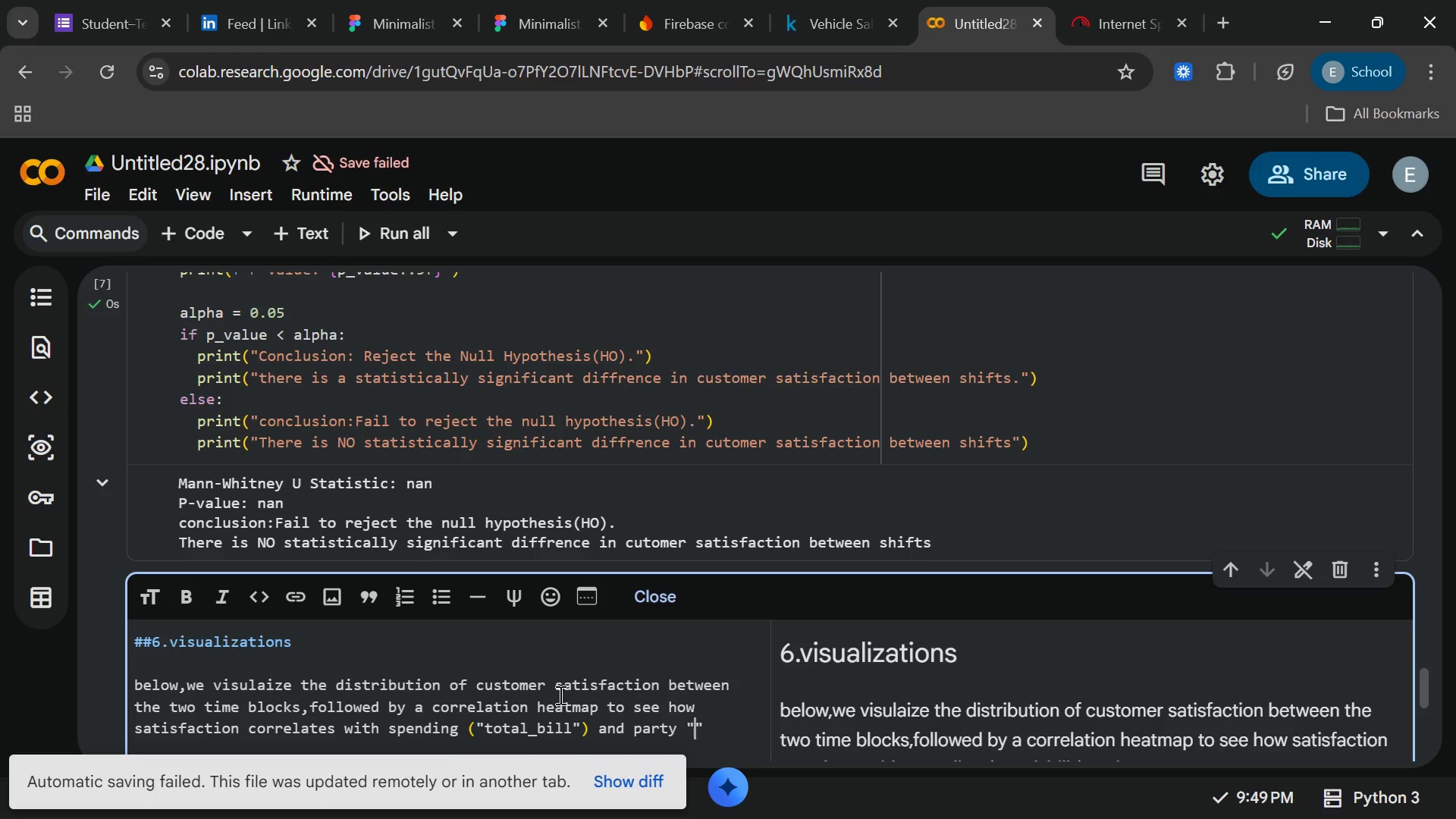 
type(so)
key(Backspace)
type(ize)
 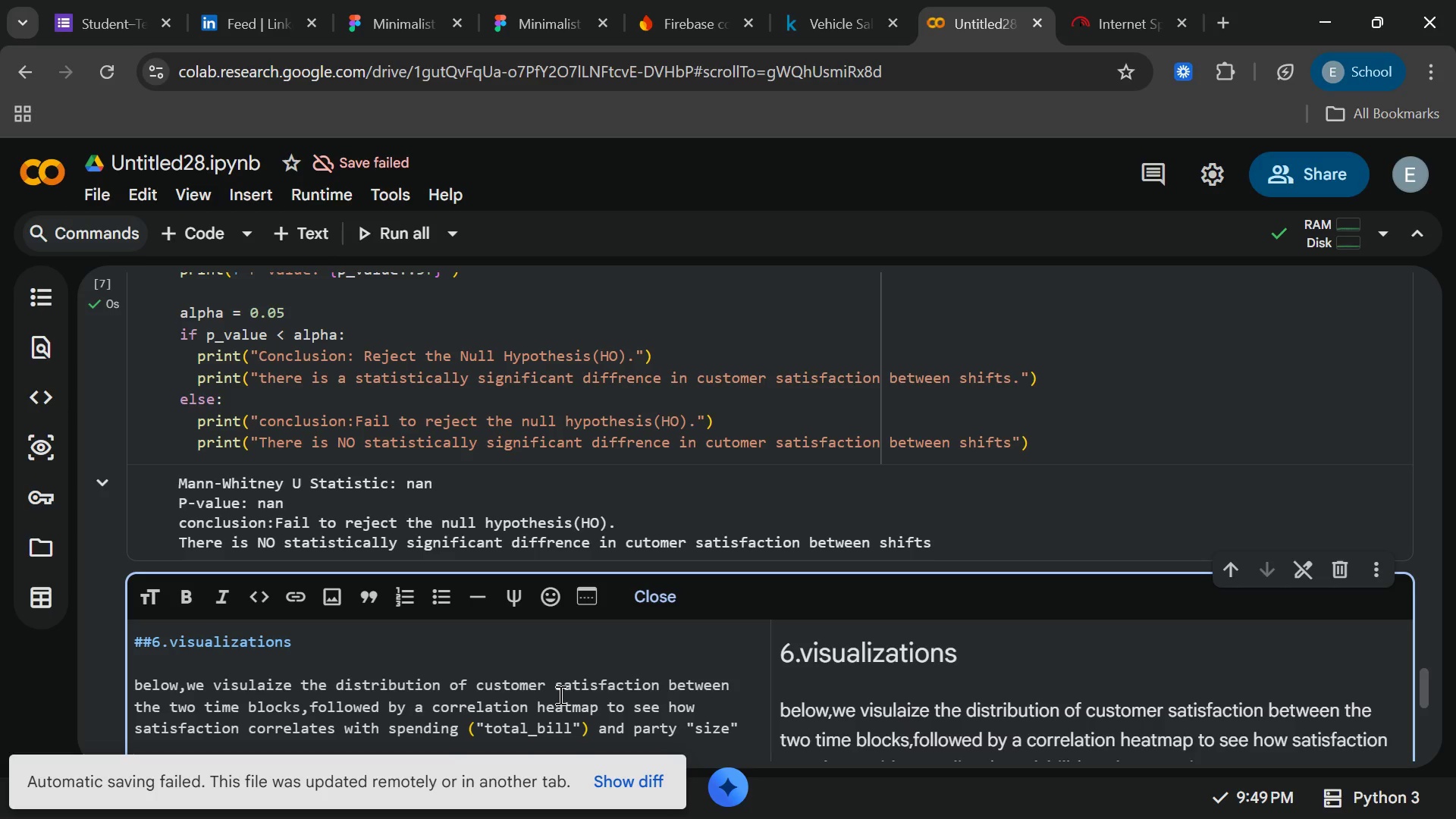 
key(End)
 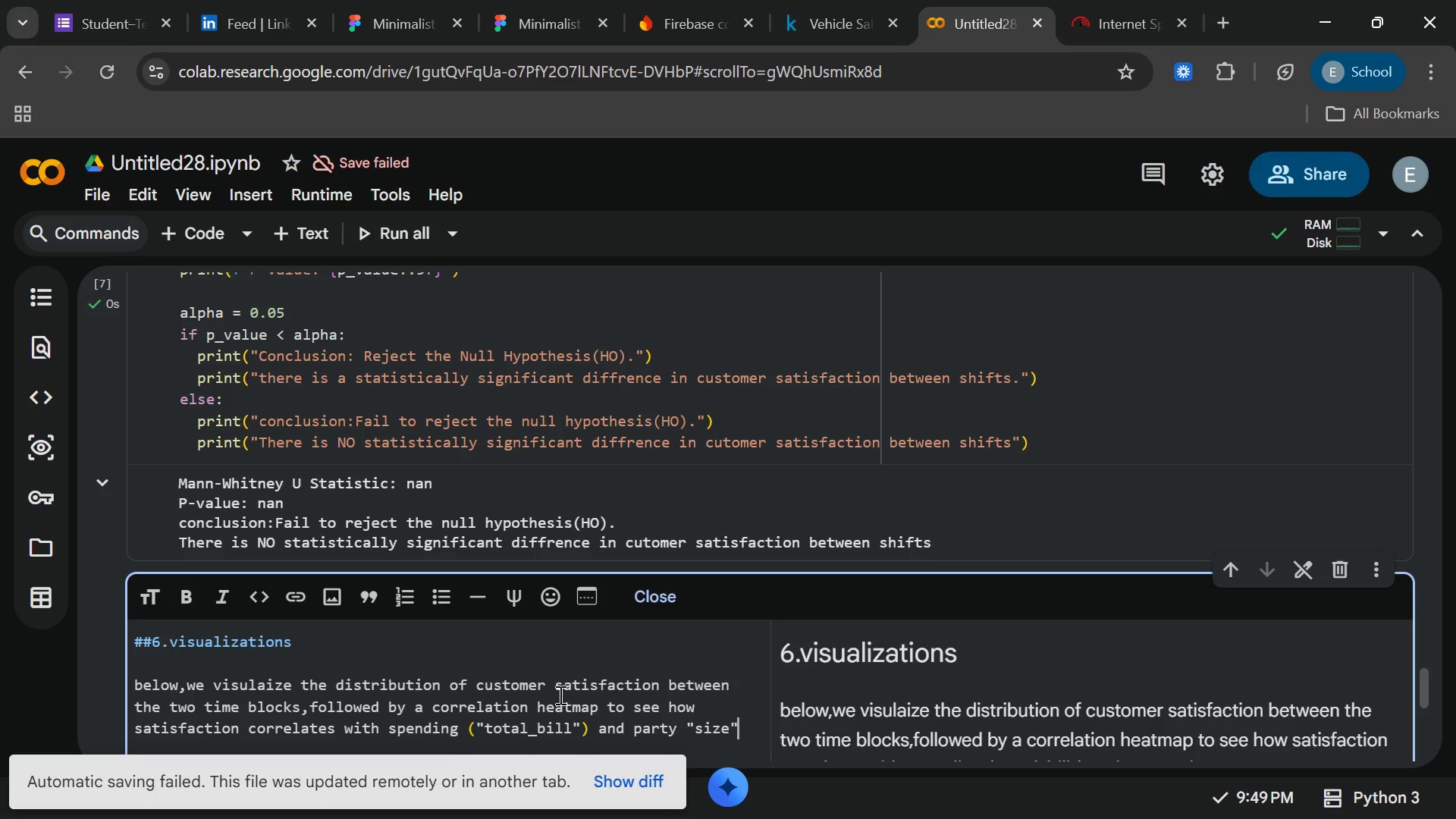 
key(Period)
 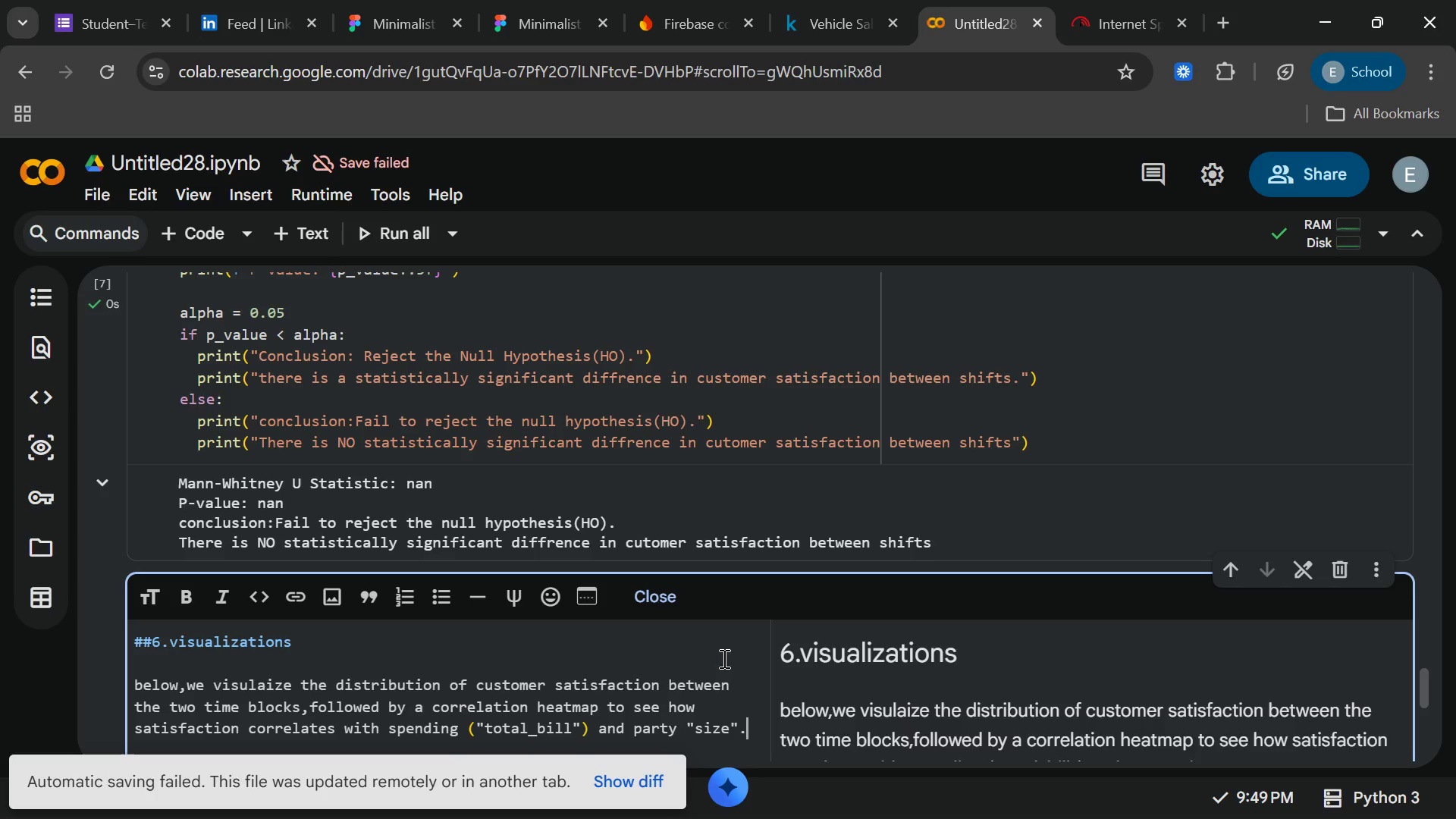 
wait(14.0)
 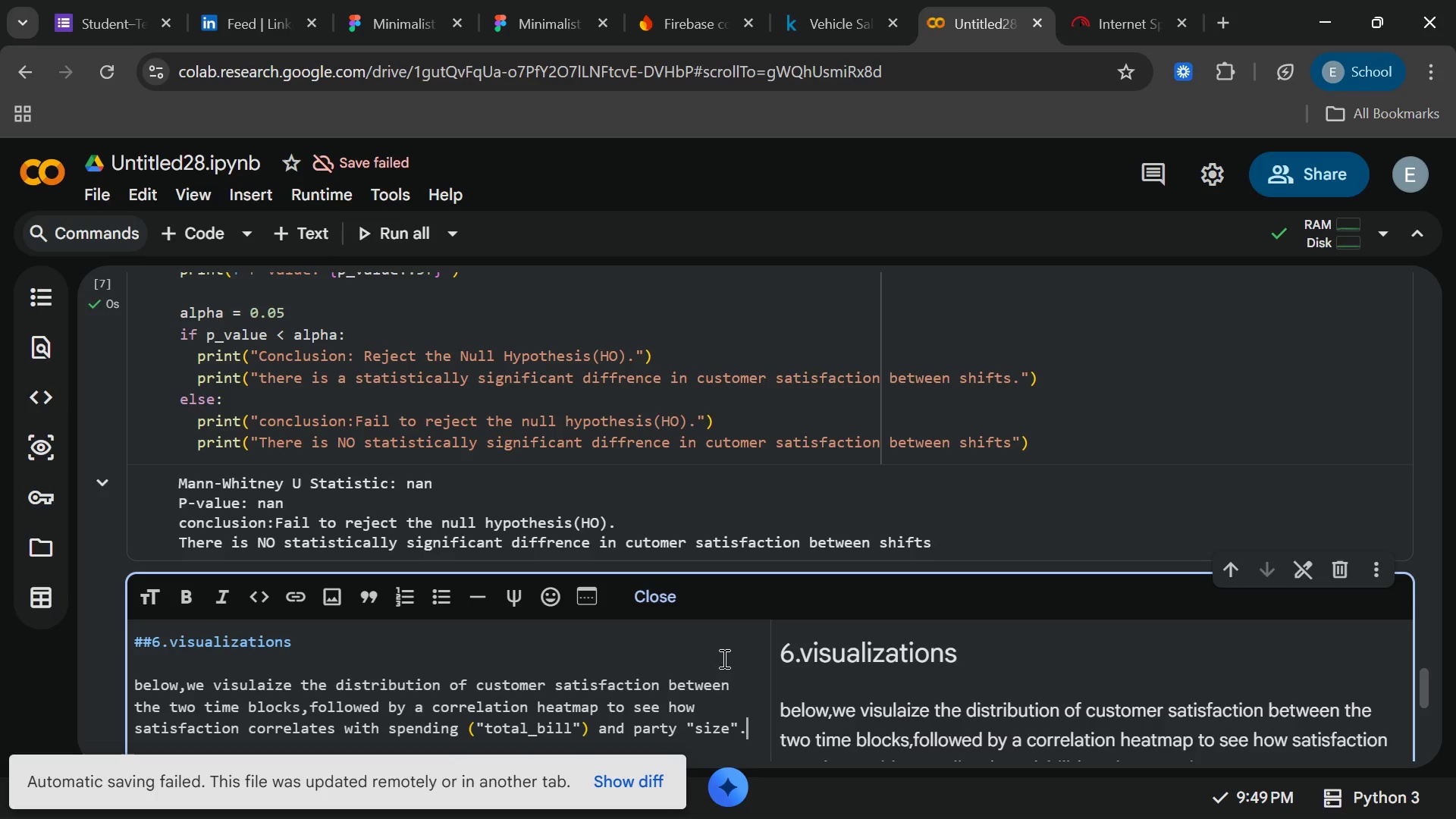 
left_click([711, 663])
 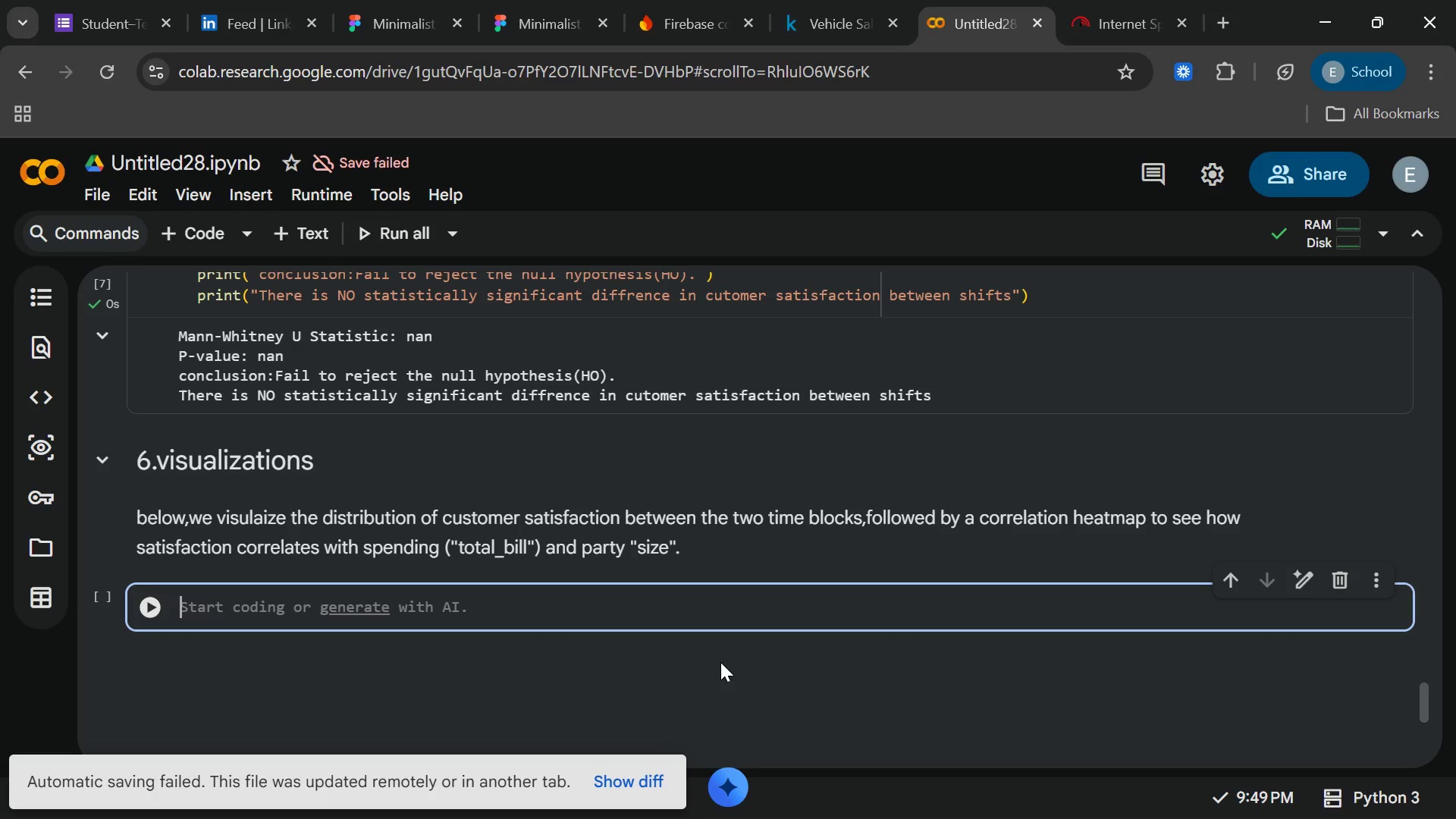 
wait(5.92)
 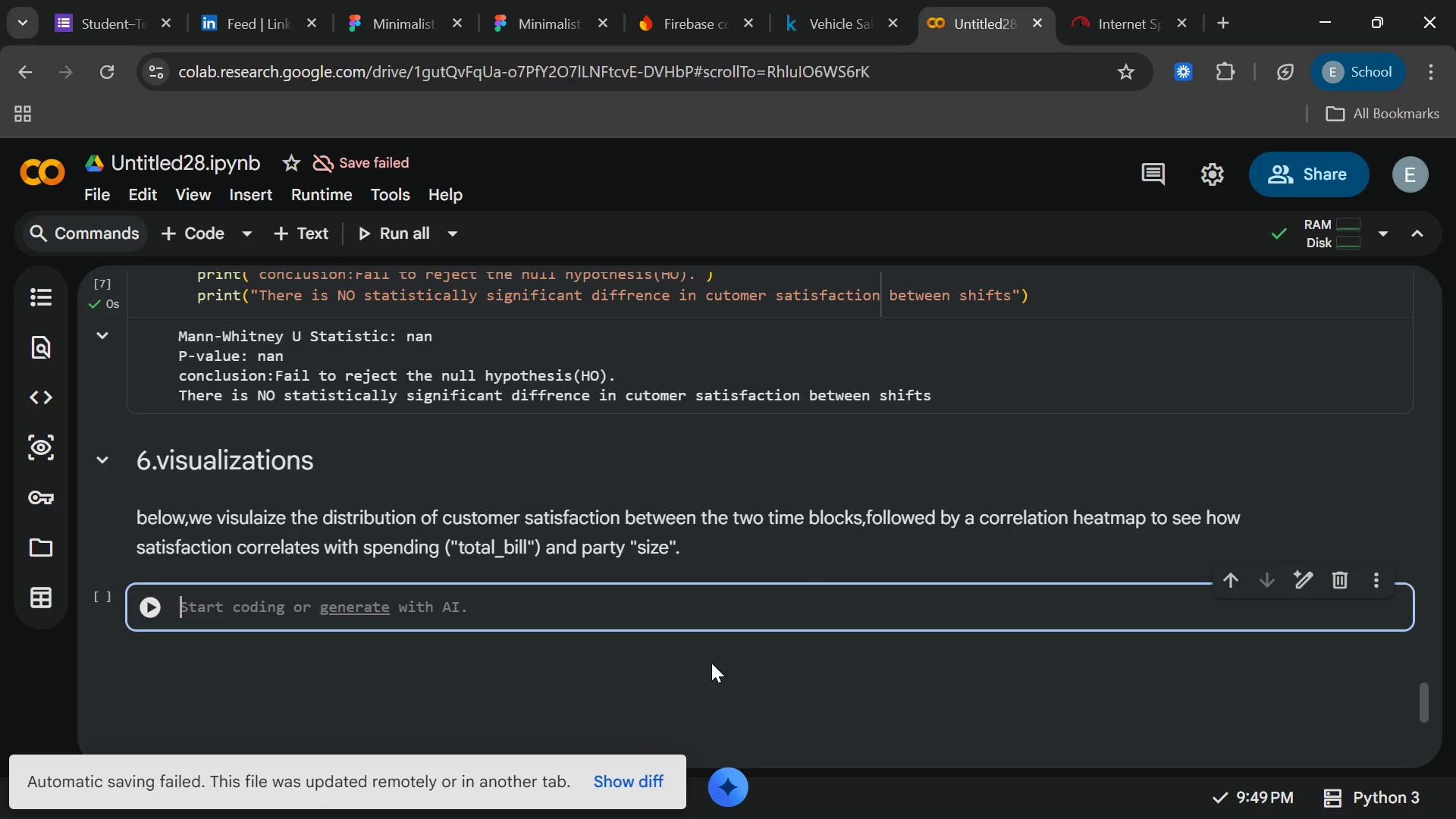 
key(S)
 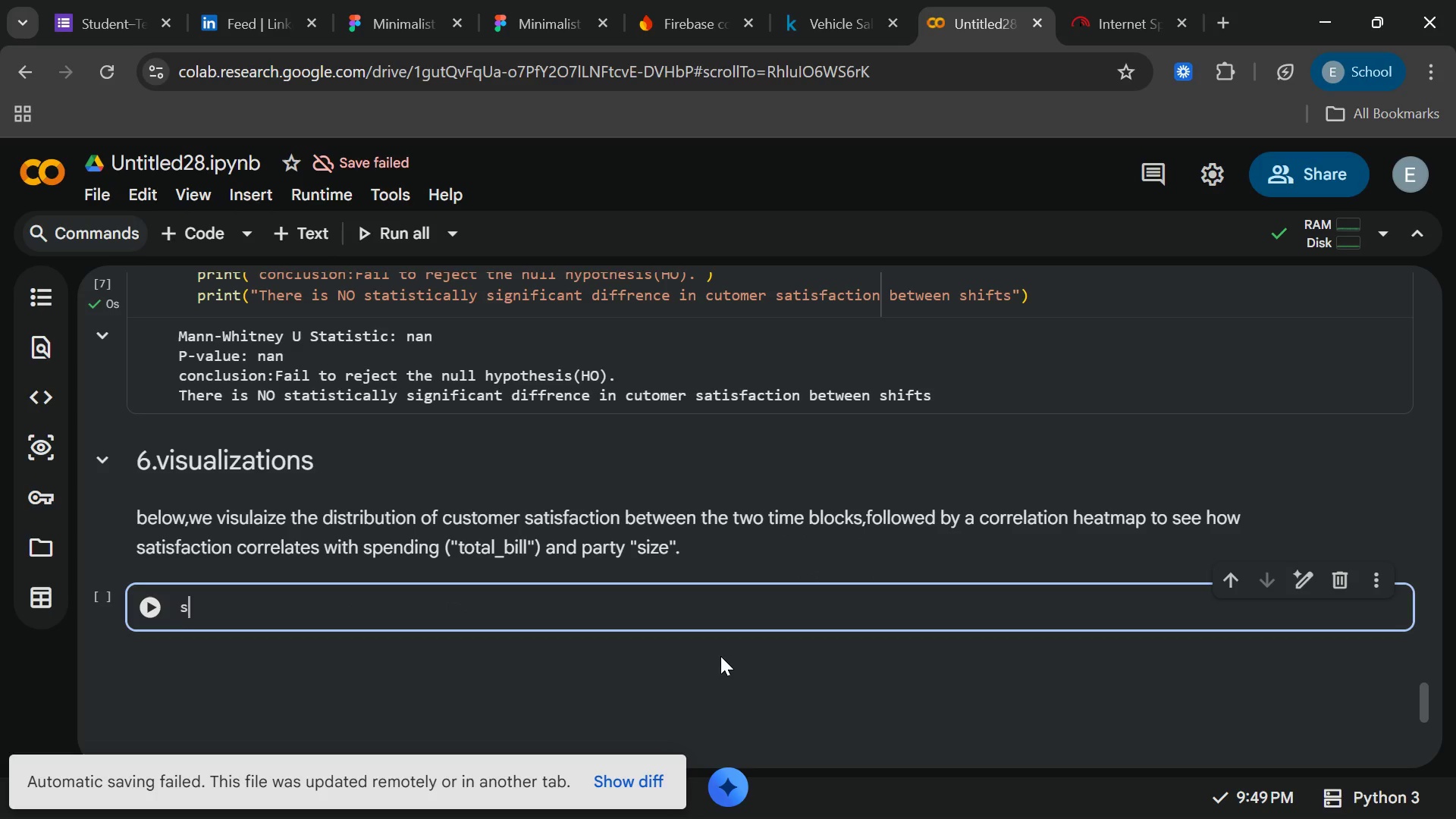 
type(bs)
key(Backspace)
key(Backspace)
type(ns.set_them)
 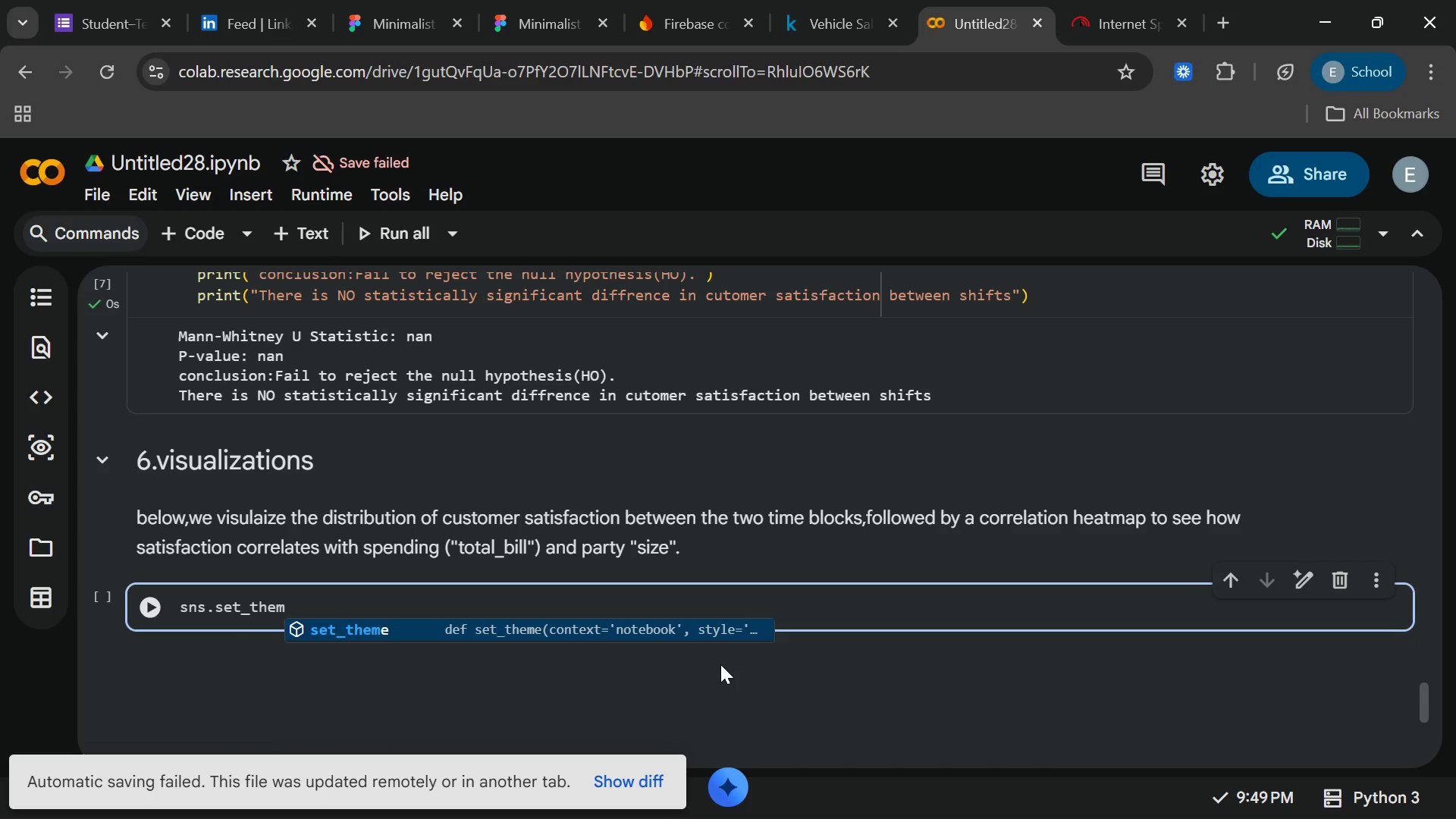 
key(Enter)
 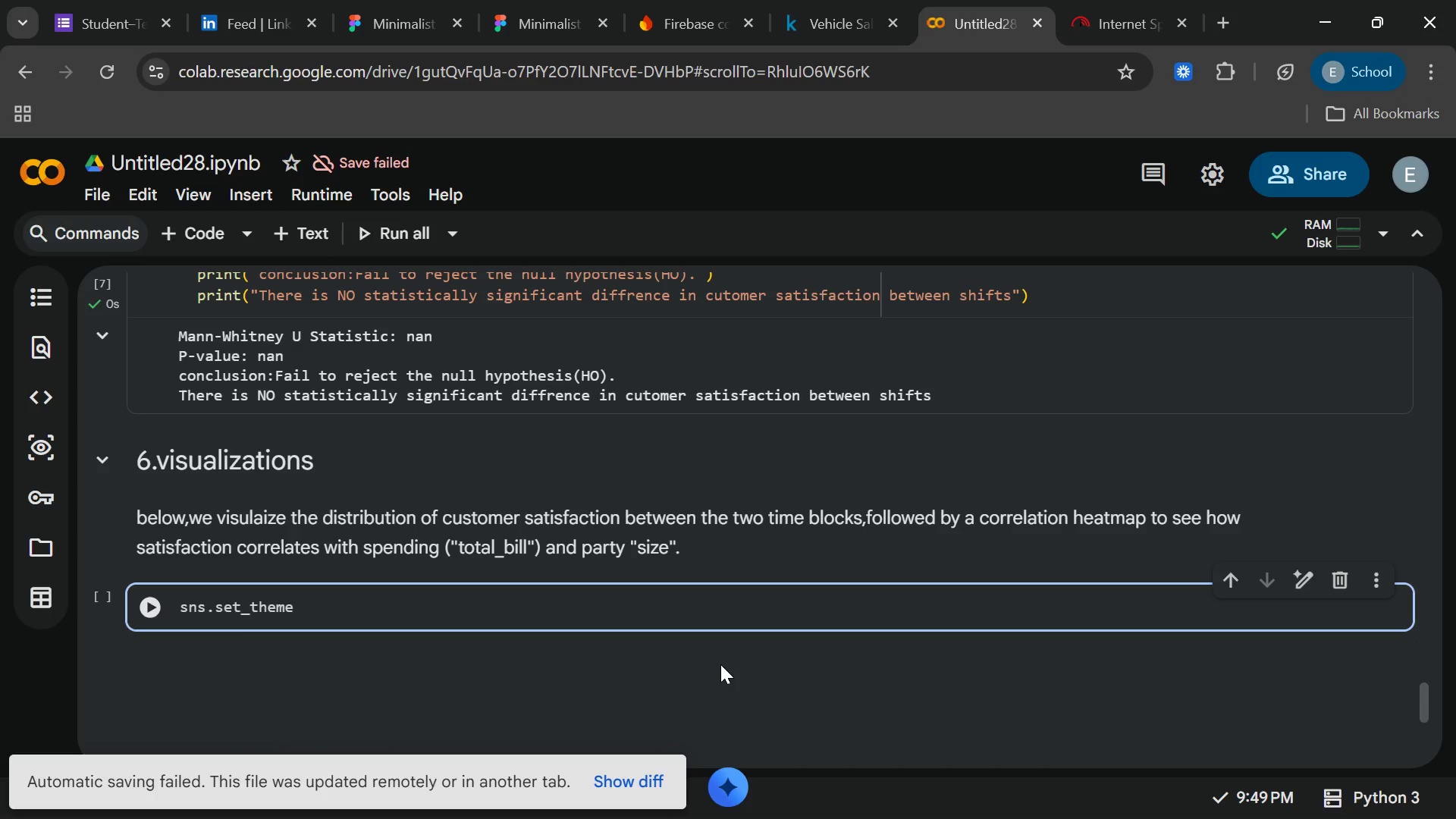 
type((style="white)
 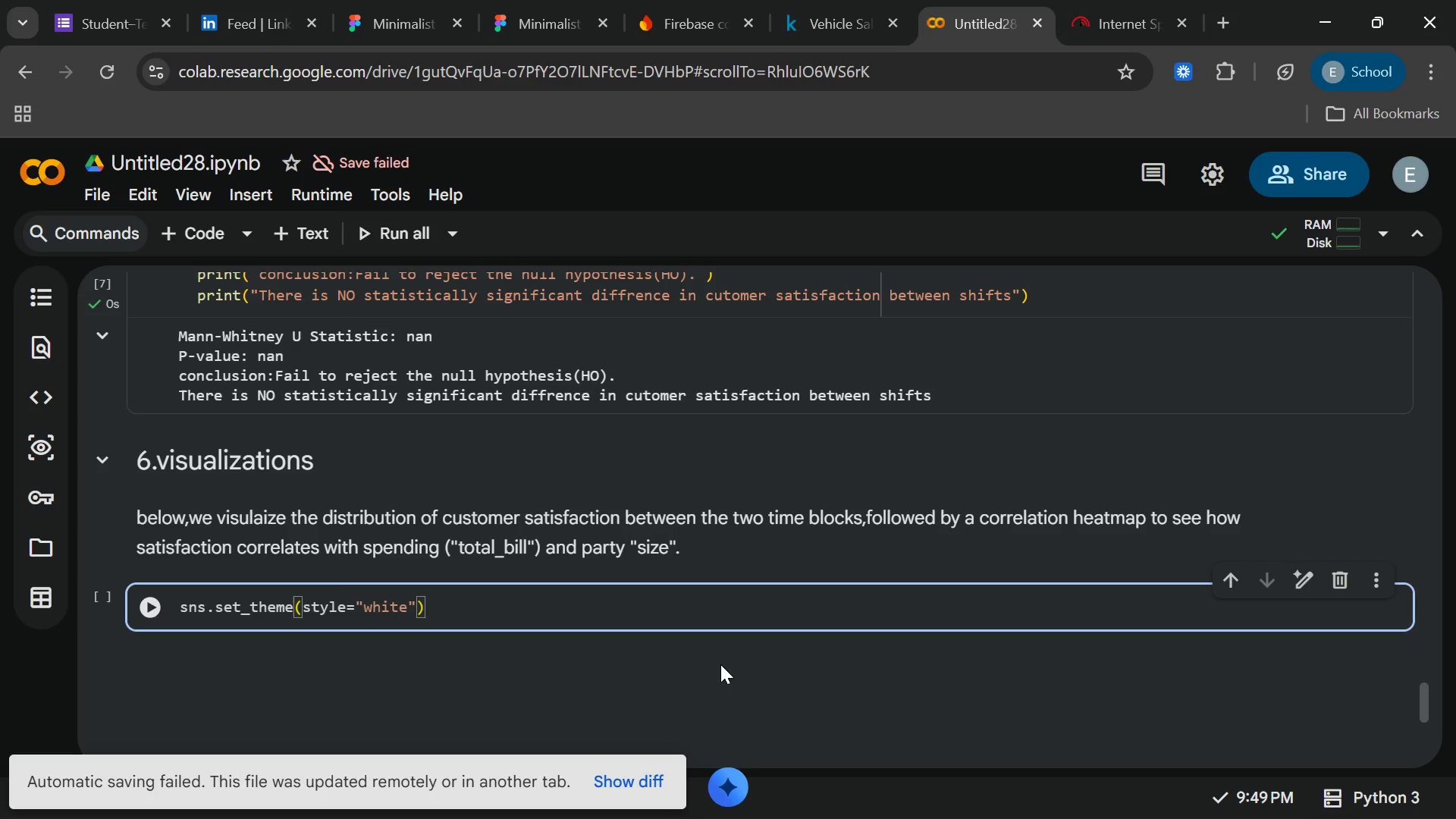 
key(ArrowRight)
 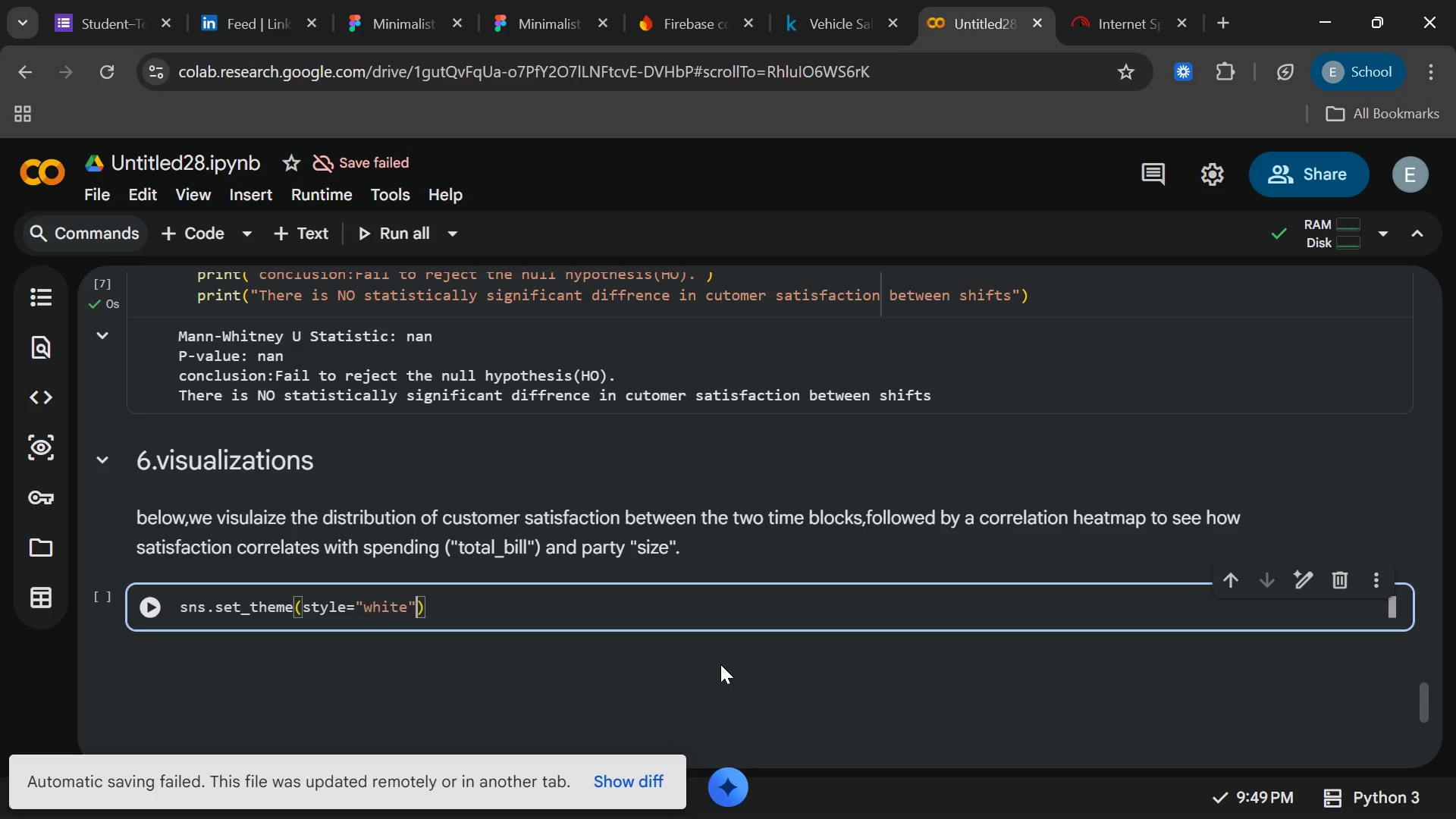 
type(,palet)
 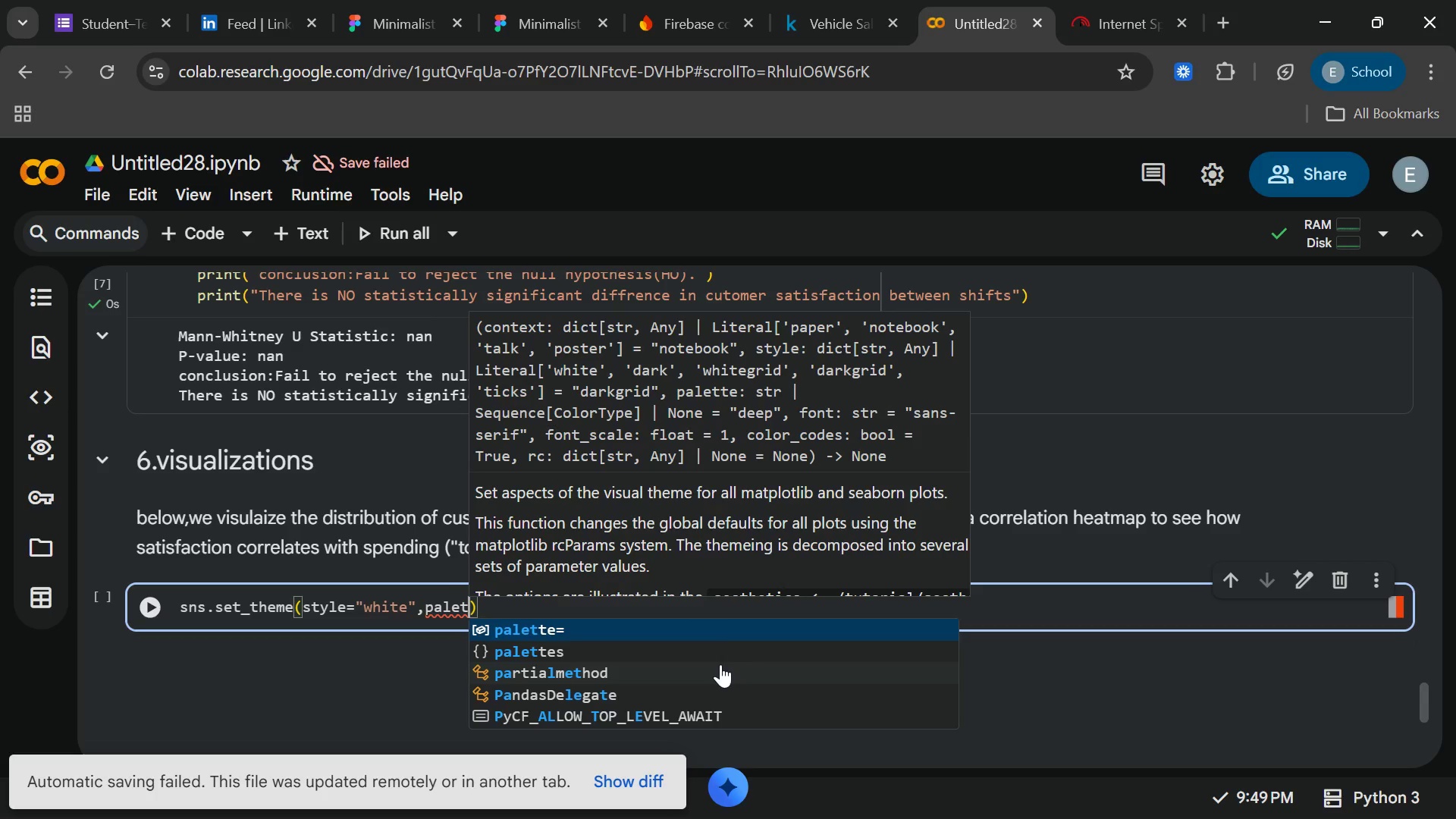 
key(Enter)
 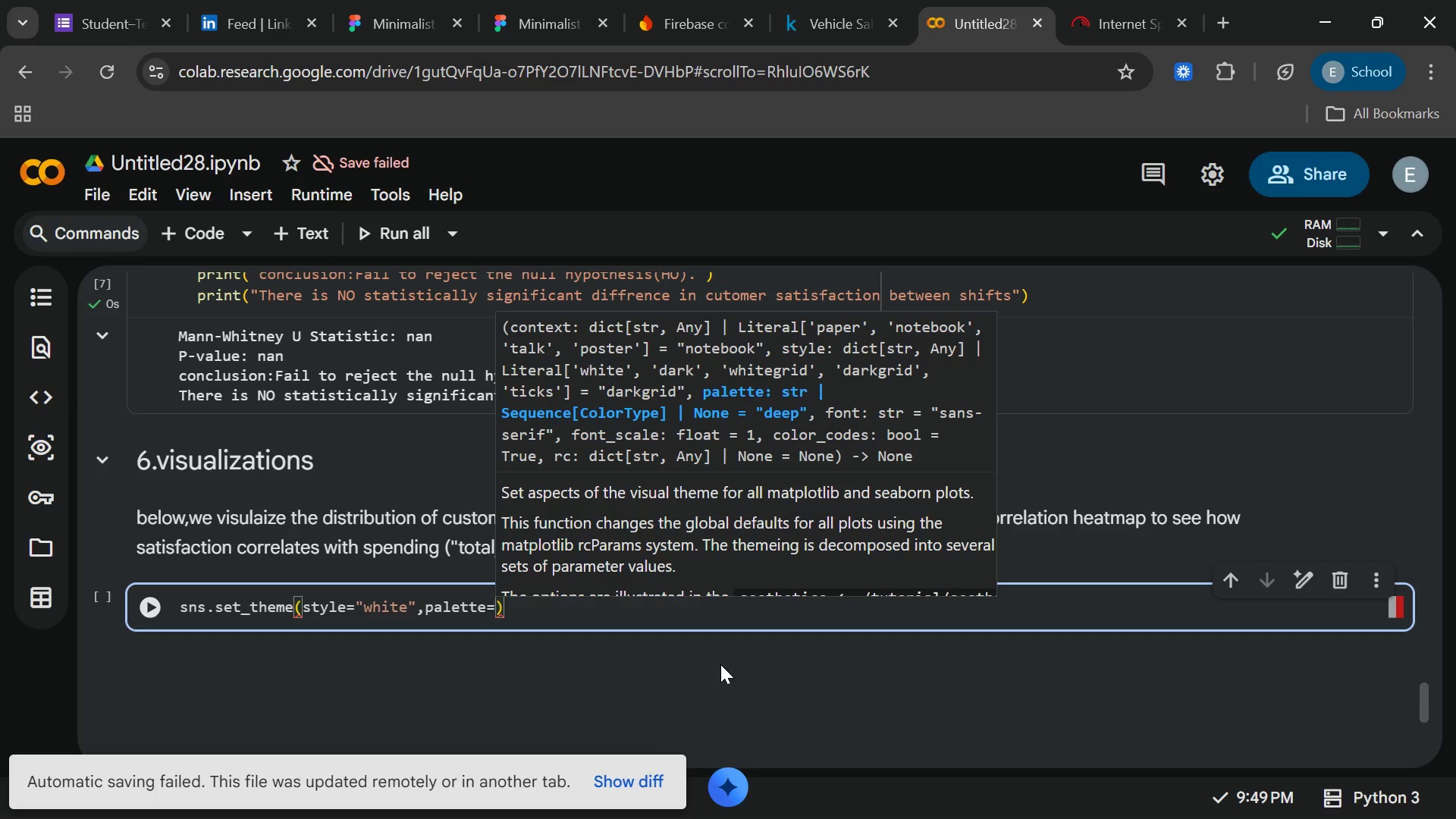 
type("uted)
 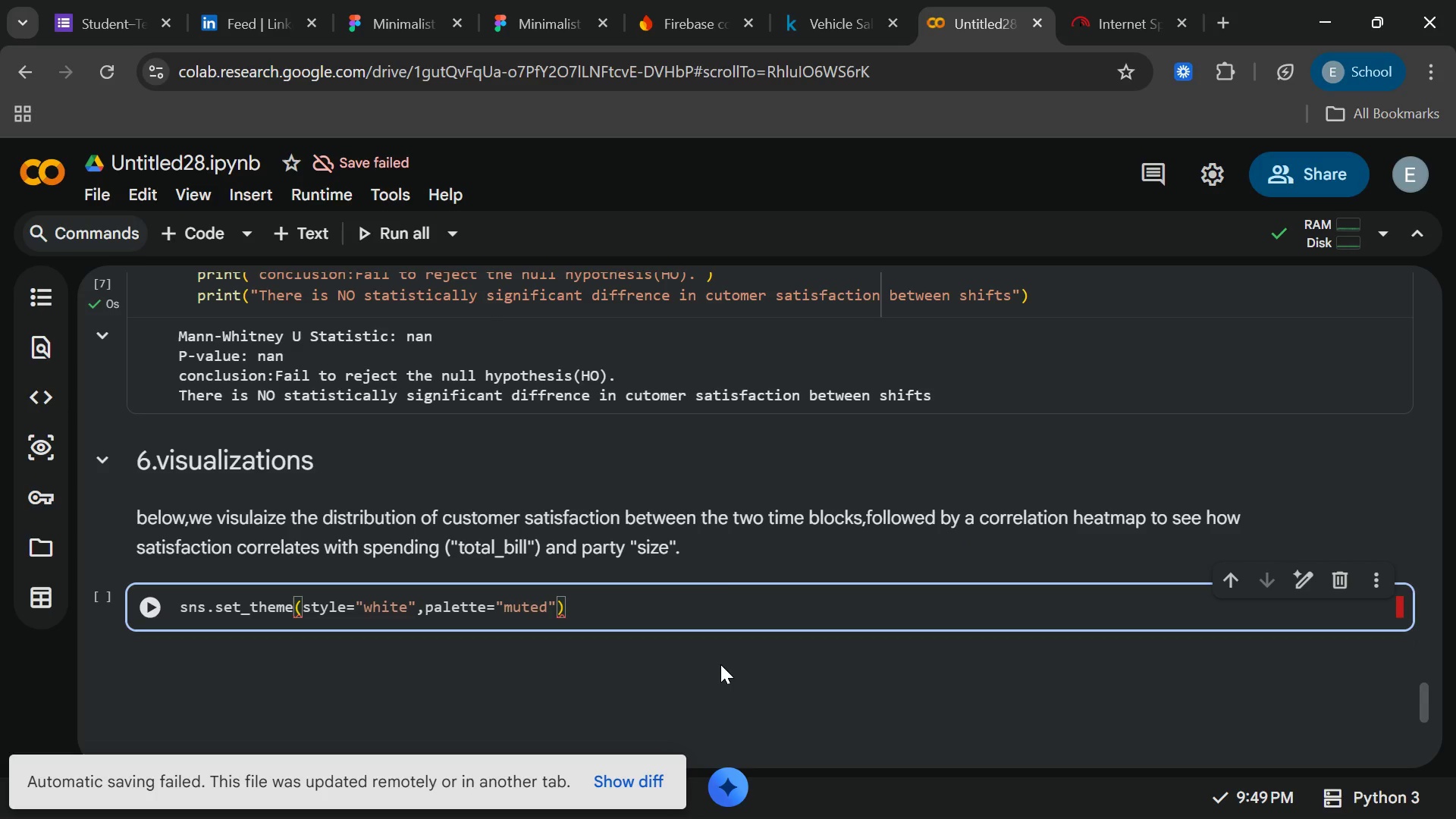 
hold_key(key=M, duration=0.34)
 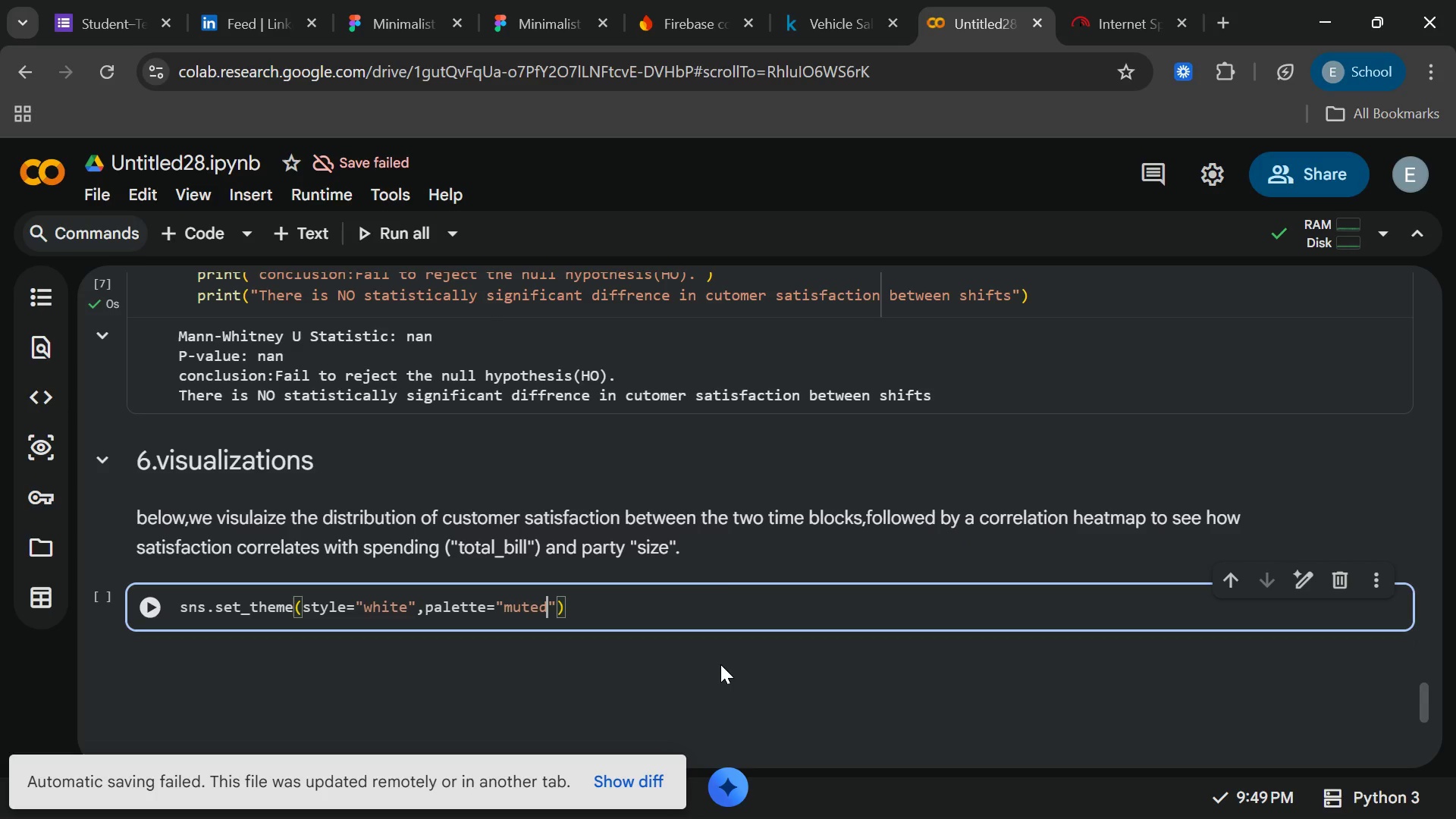 
key(ArrowRight)
 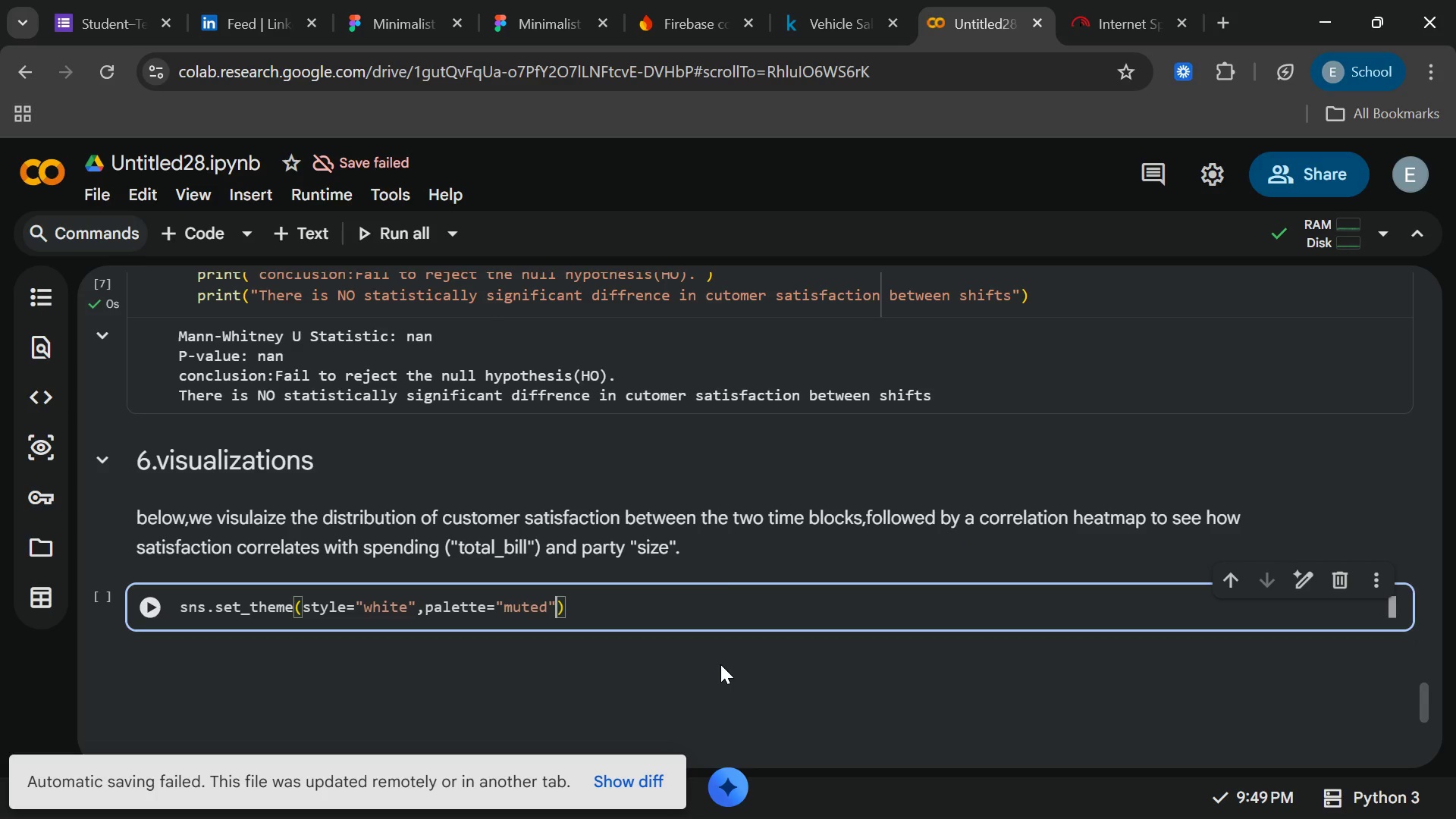 
key(ArrowRight)
 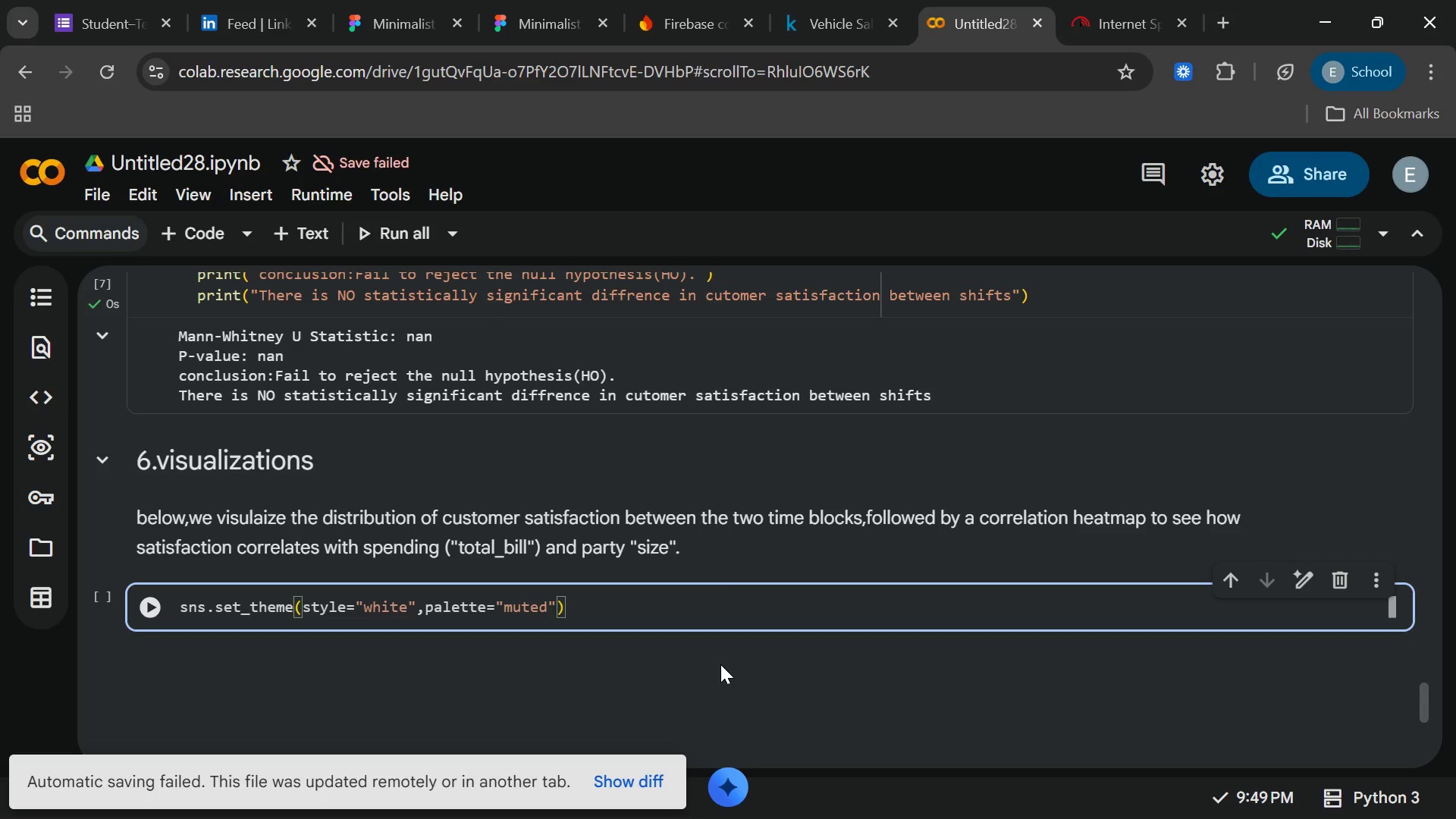 
key(Enter)
 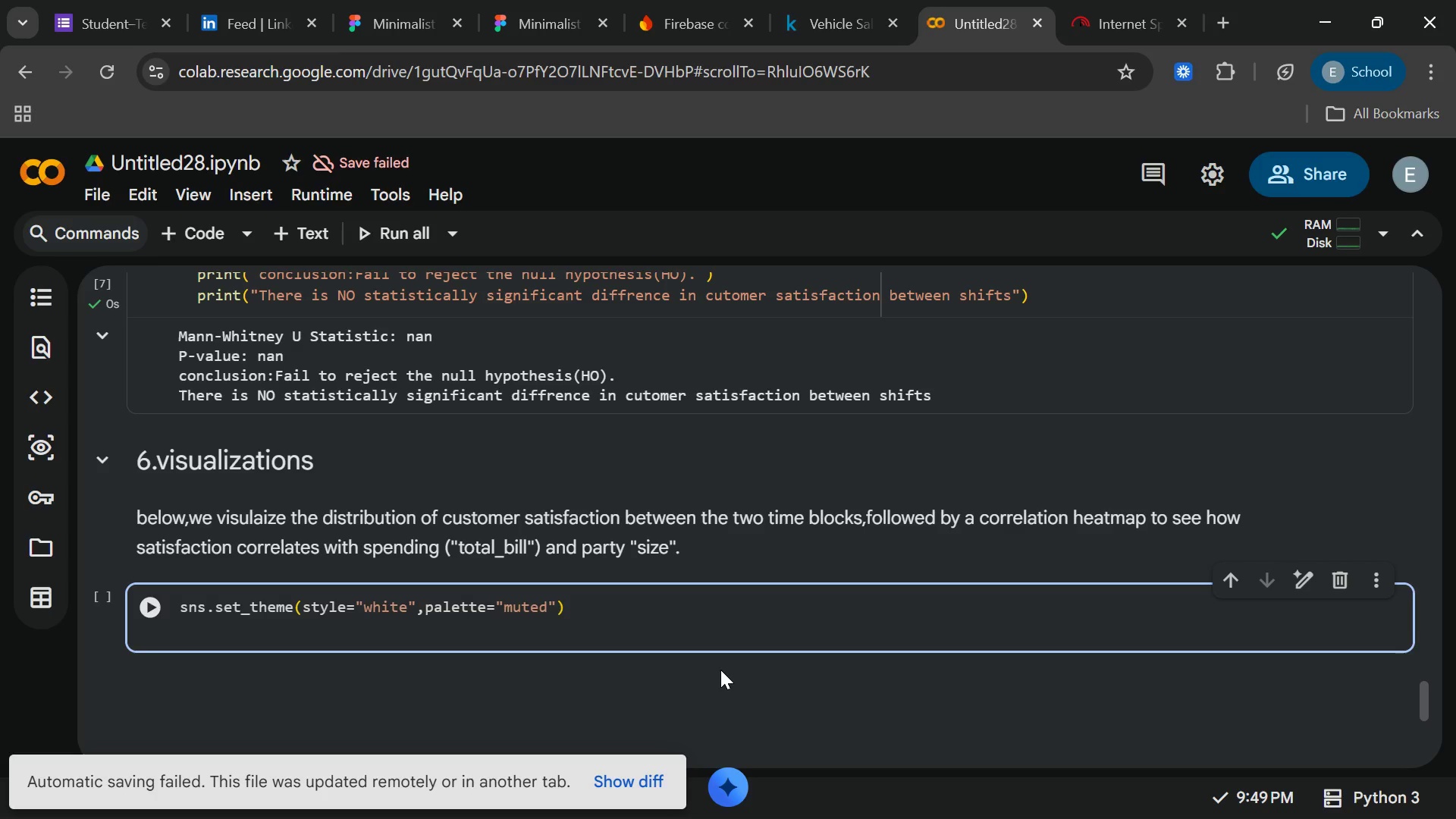 
type(sns.set_context)
 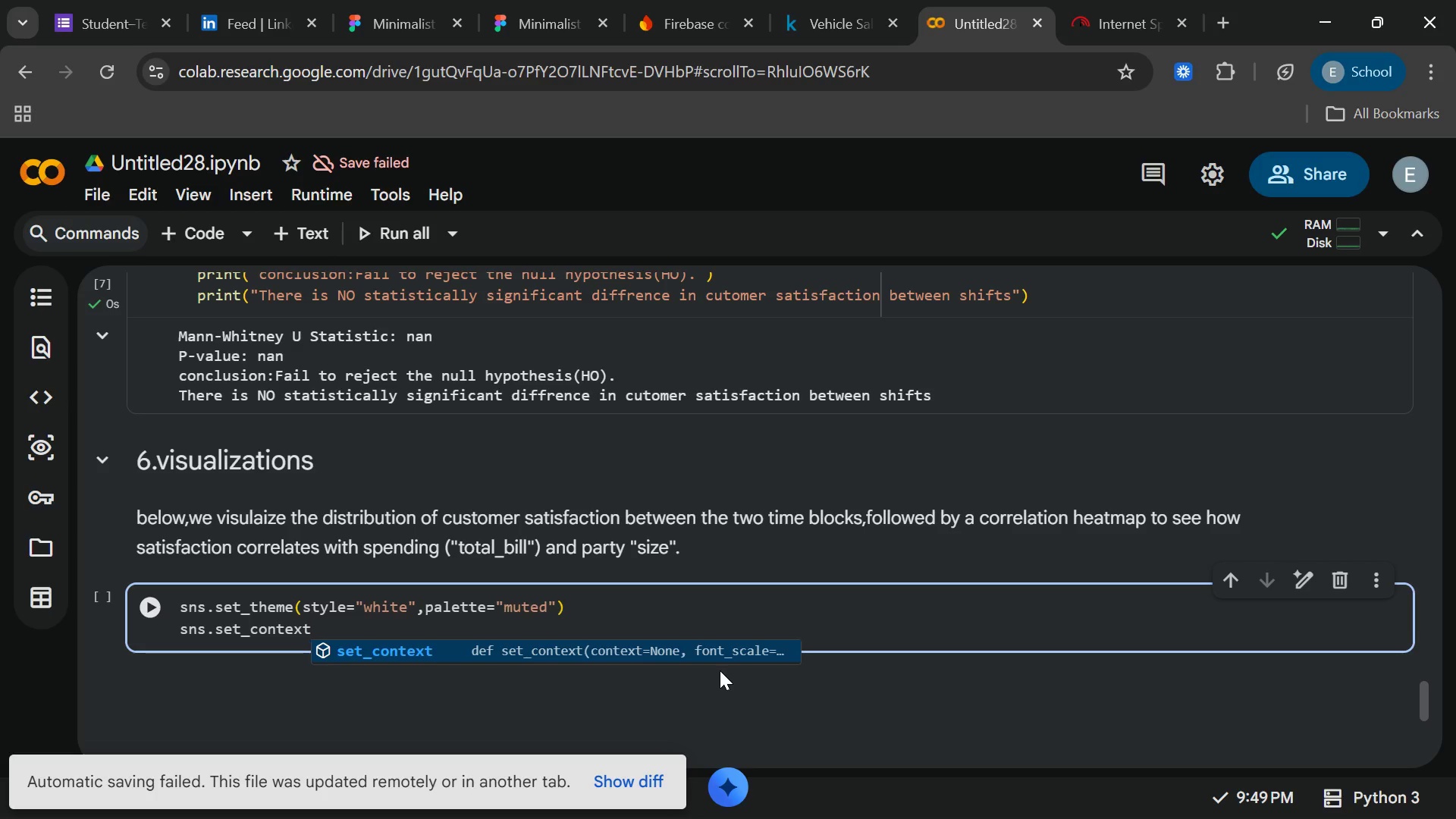 
key(Enter)
 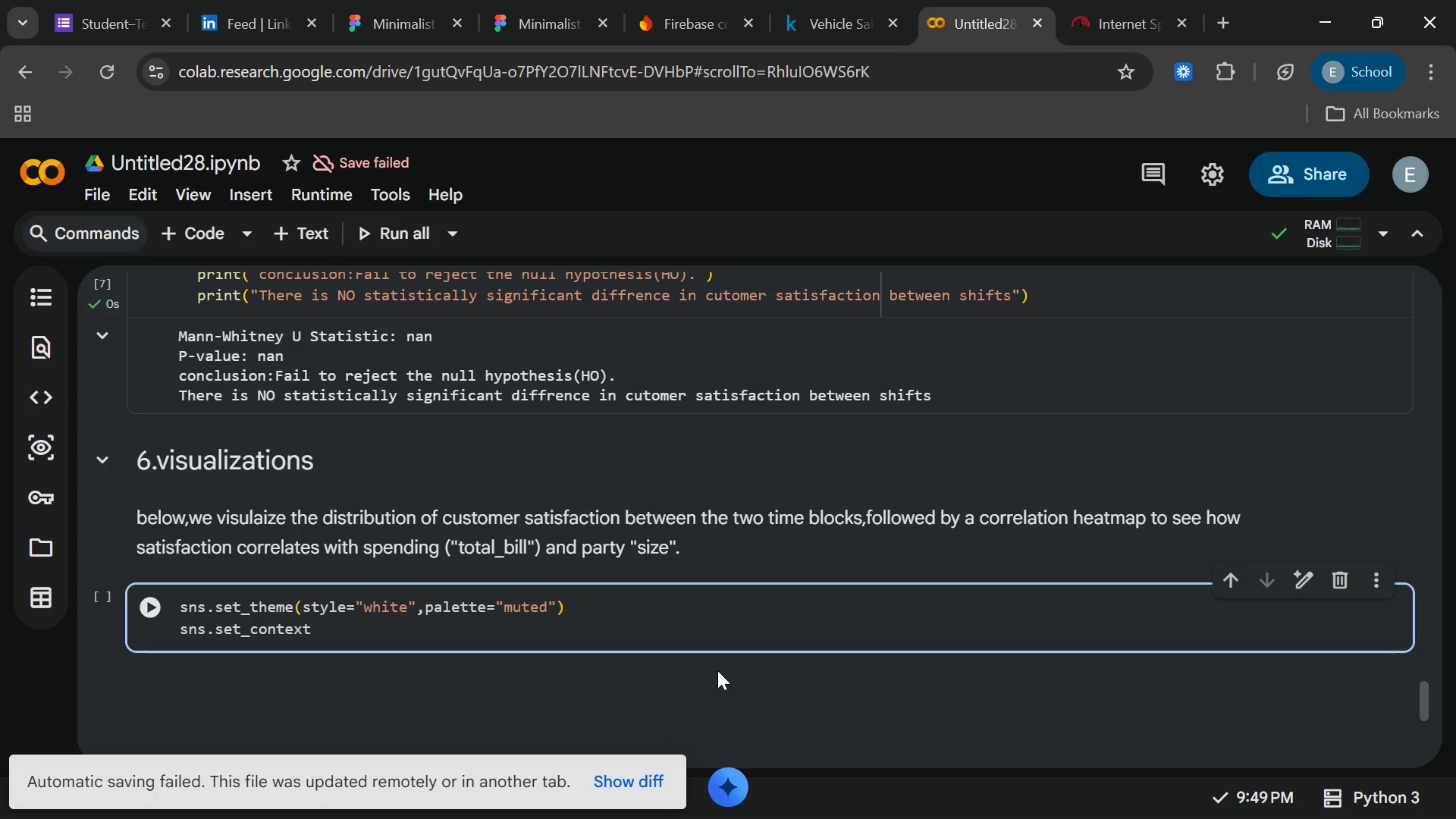 
type(("np)
key(Backspace)
type(ote)
 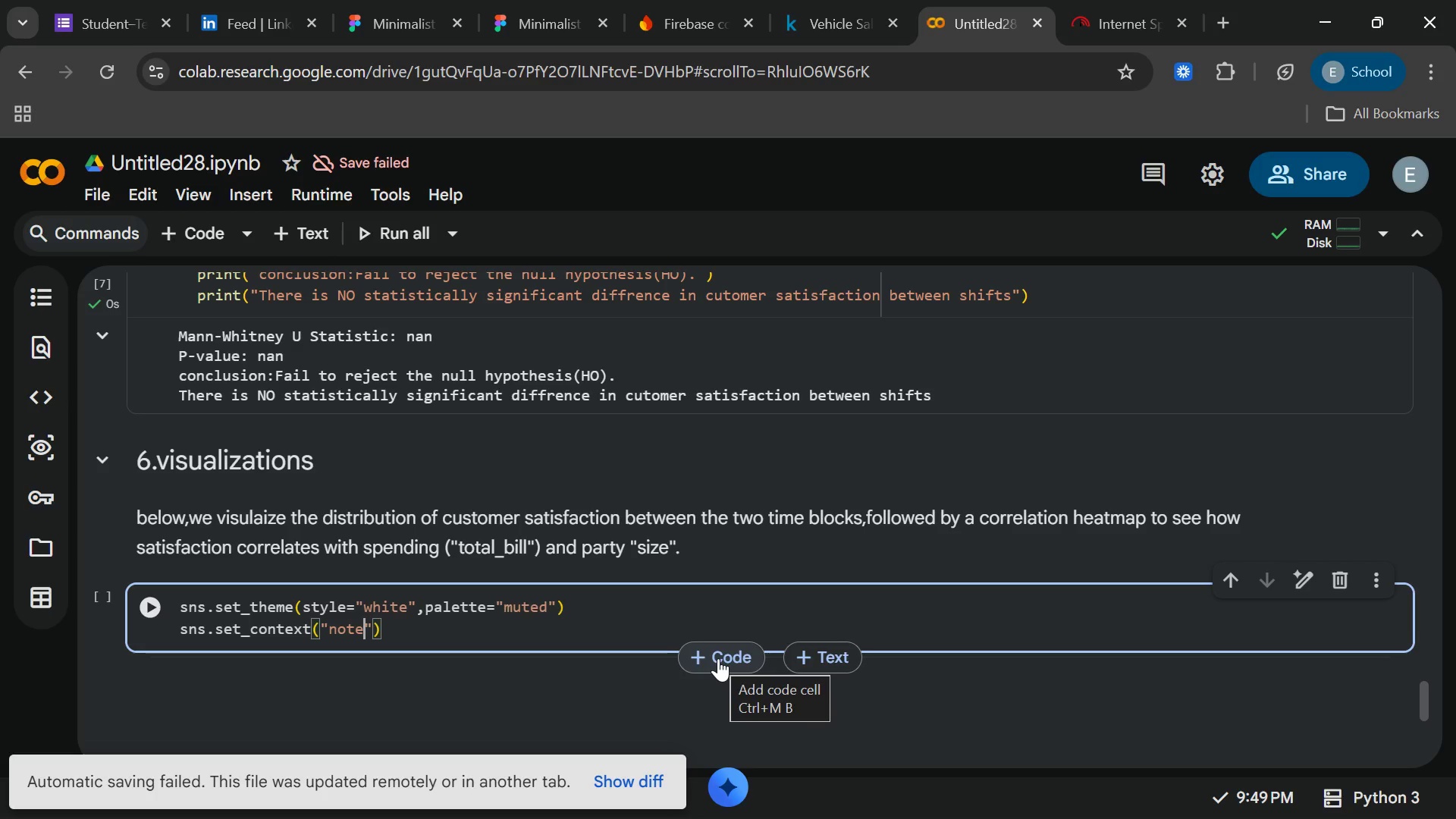 
wait(5.77)
 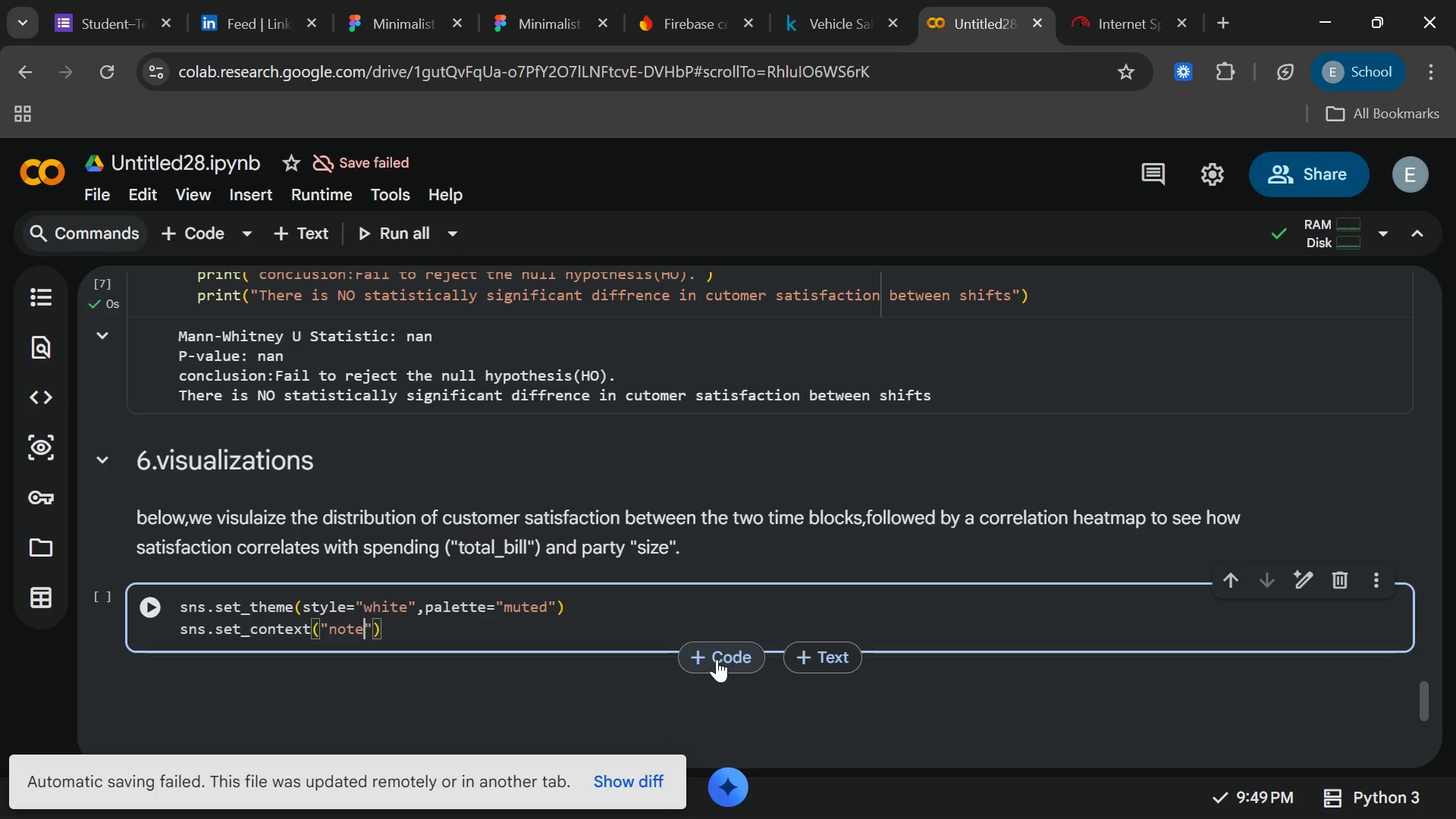 
type(book)
 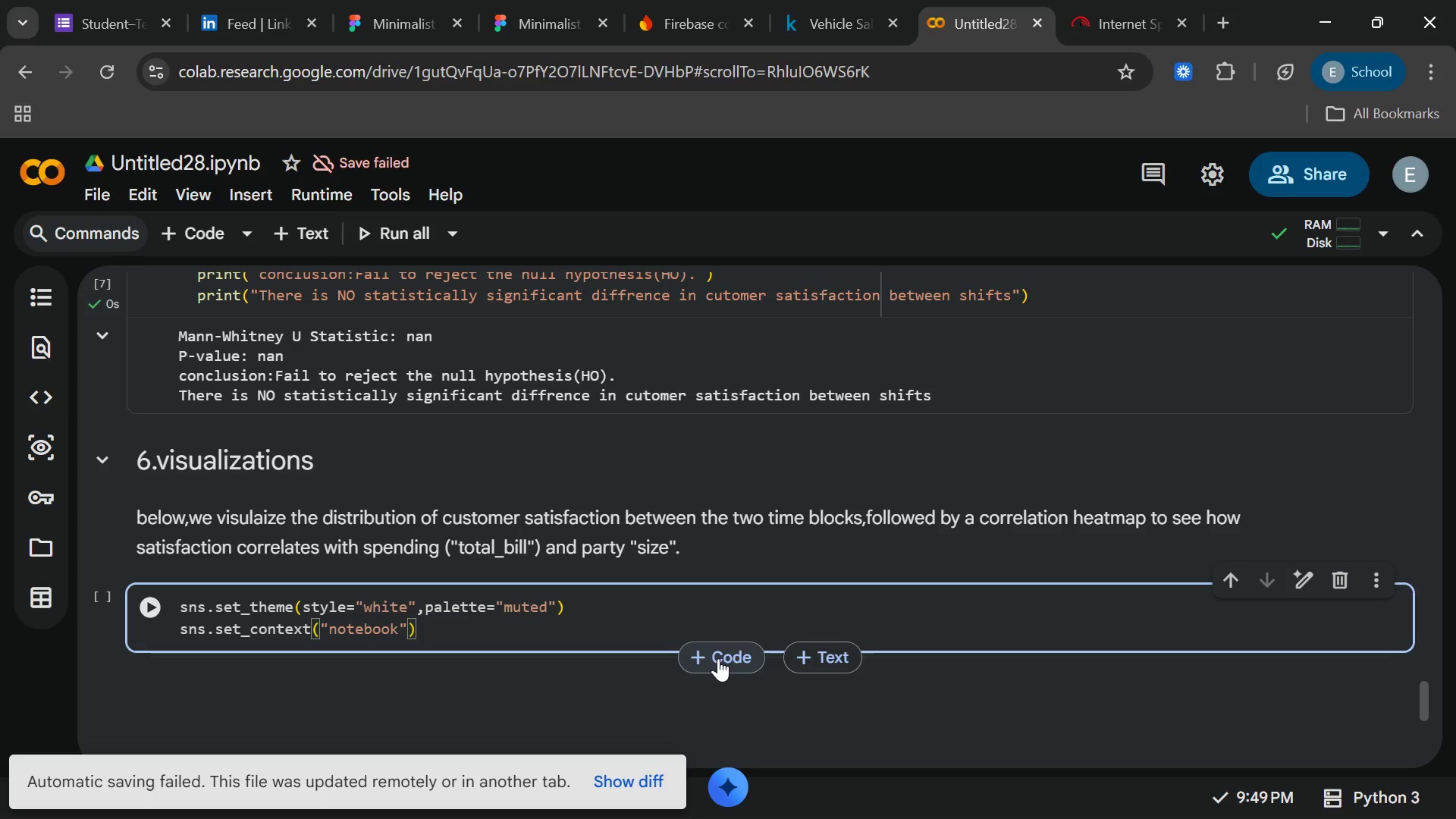 
key(ArrowRight)
 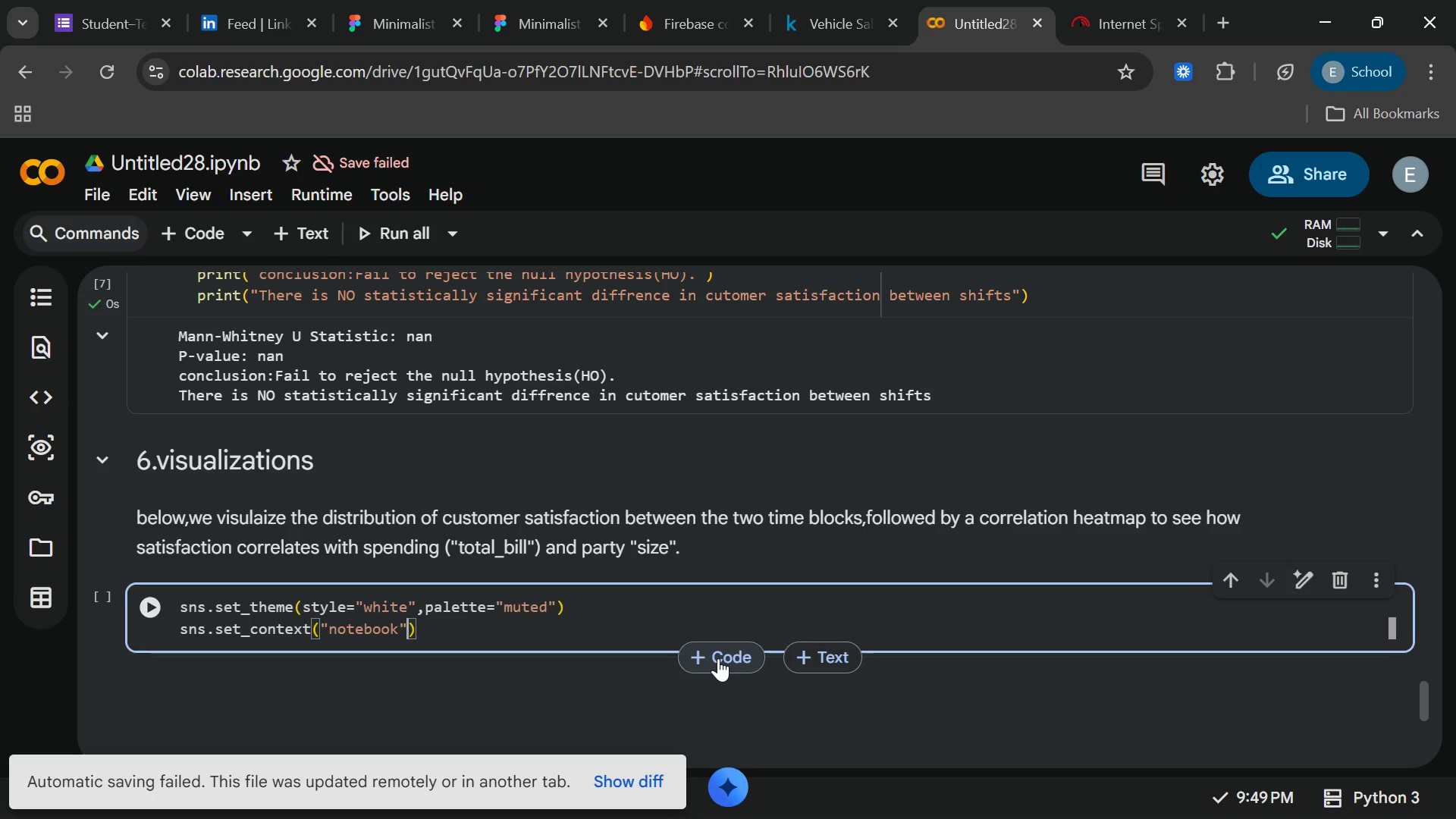 
type(,font_scale)
 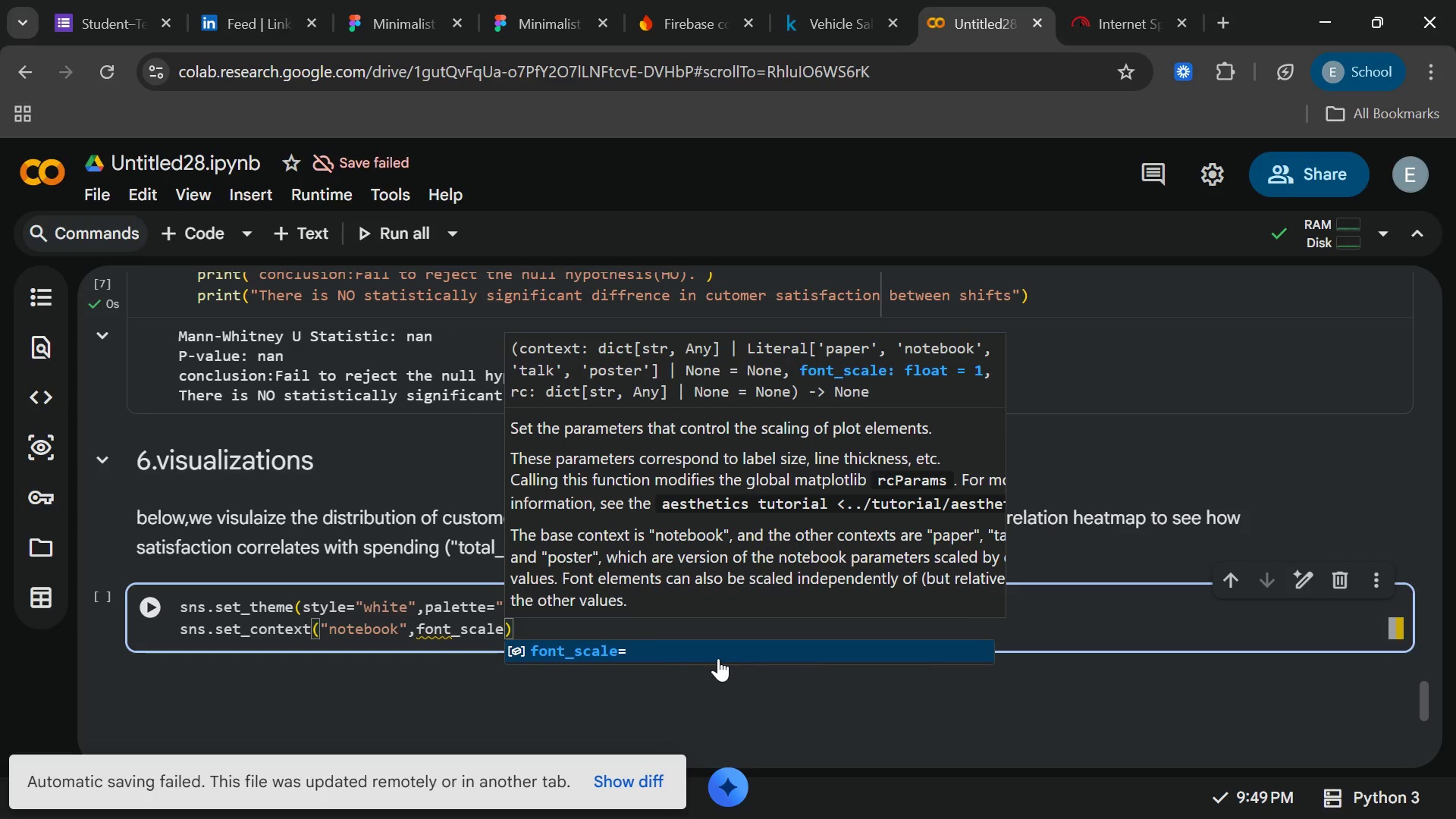 
key(Enter)
 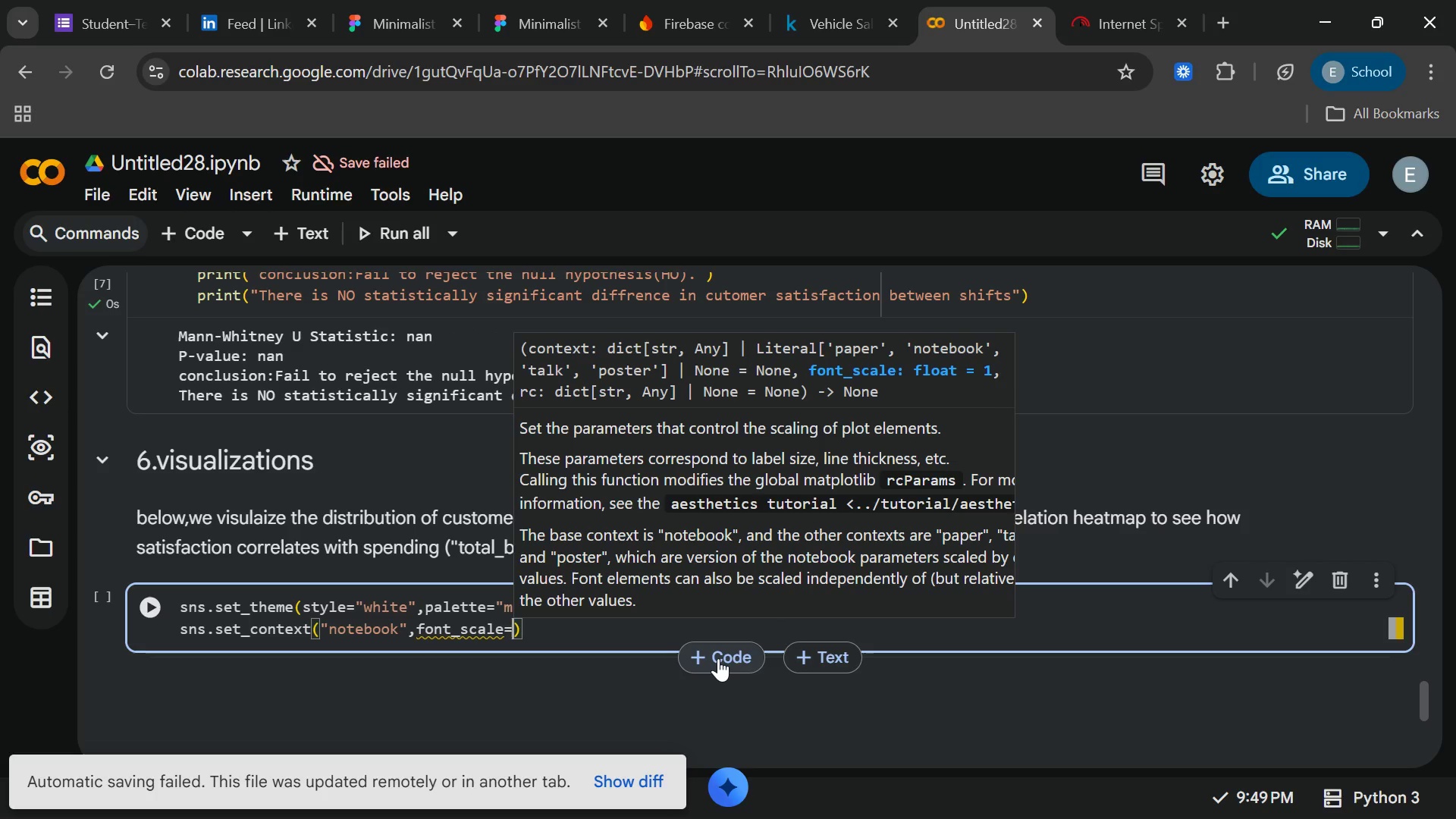 
key(1)
 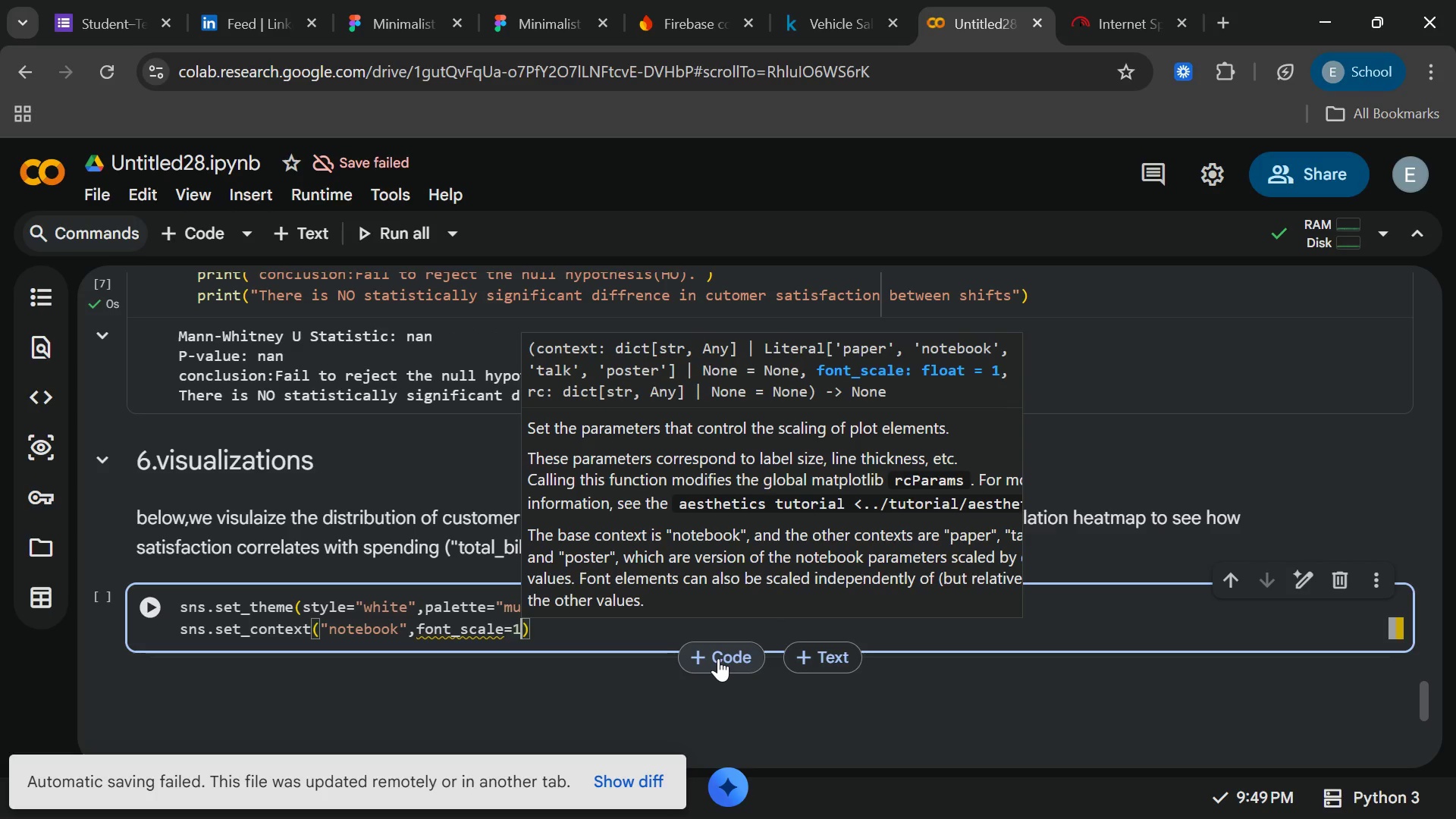 
key(Comma)
 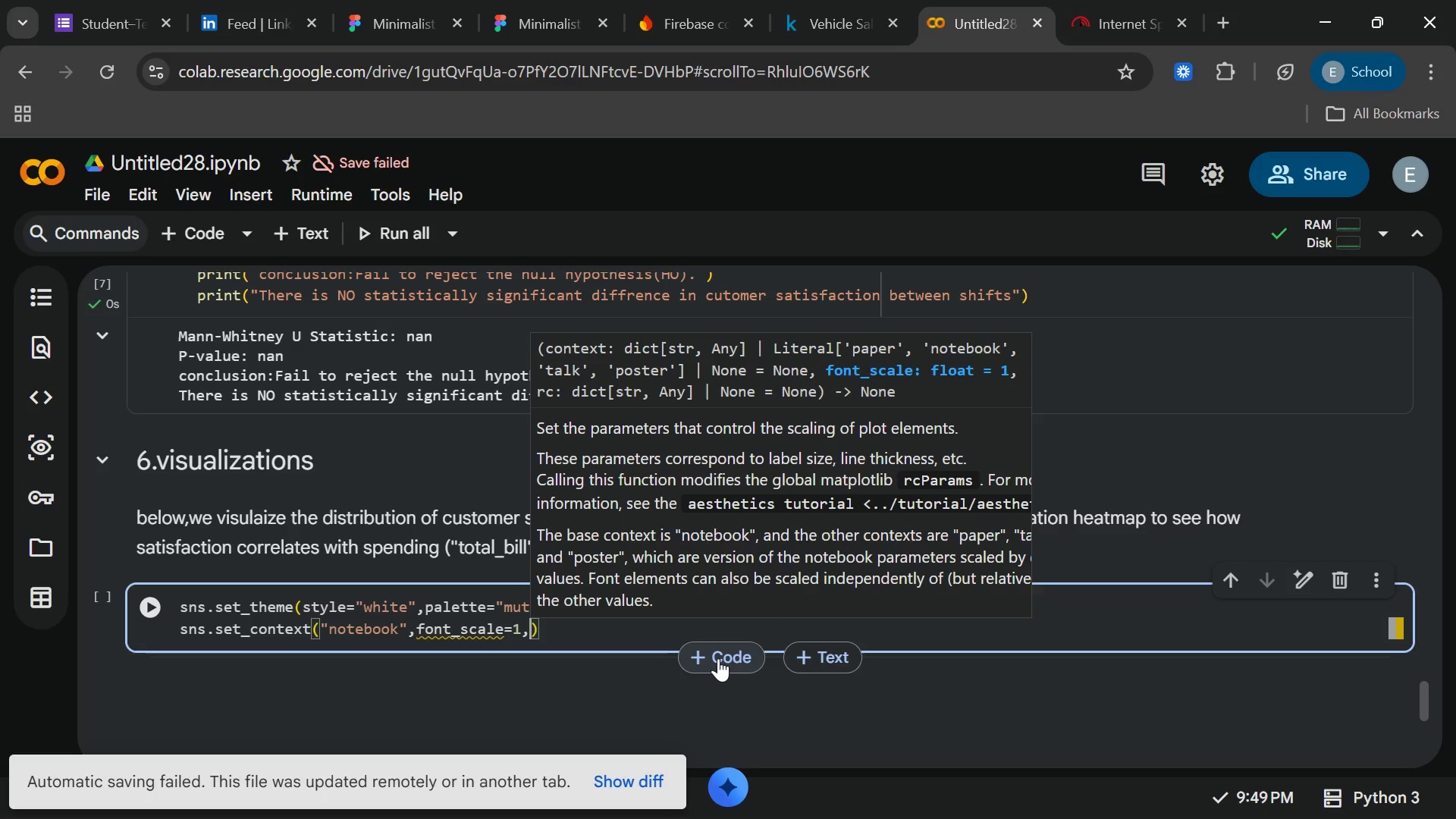 
key(1)
 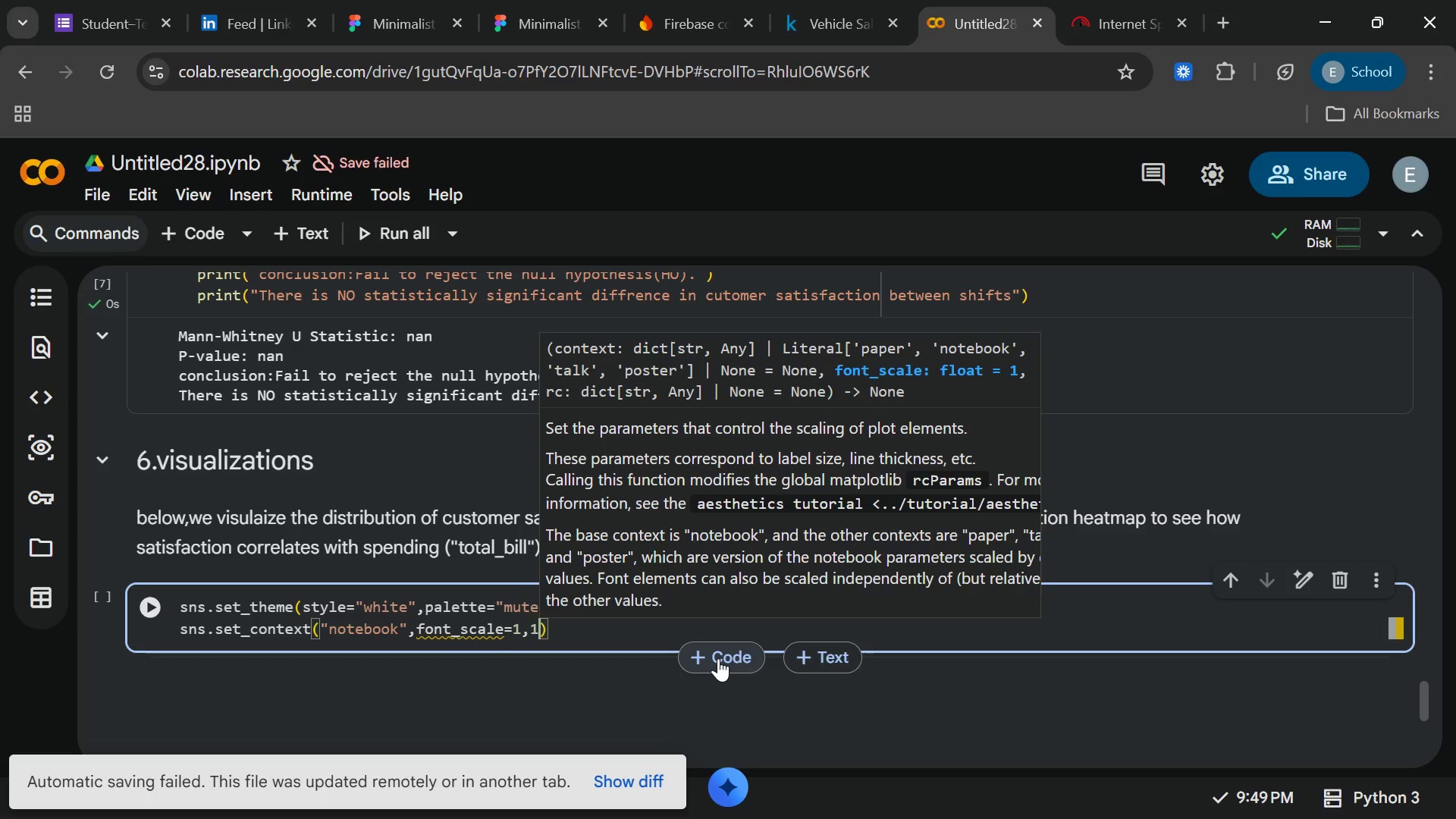 
key(Backspace)
 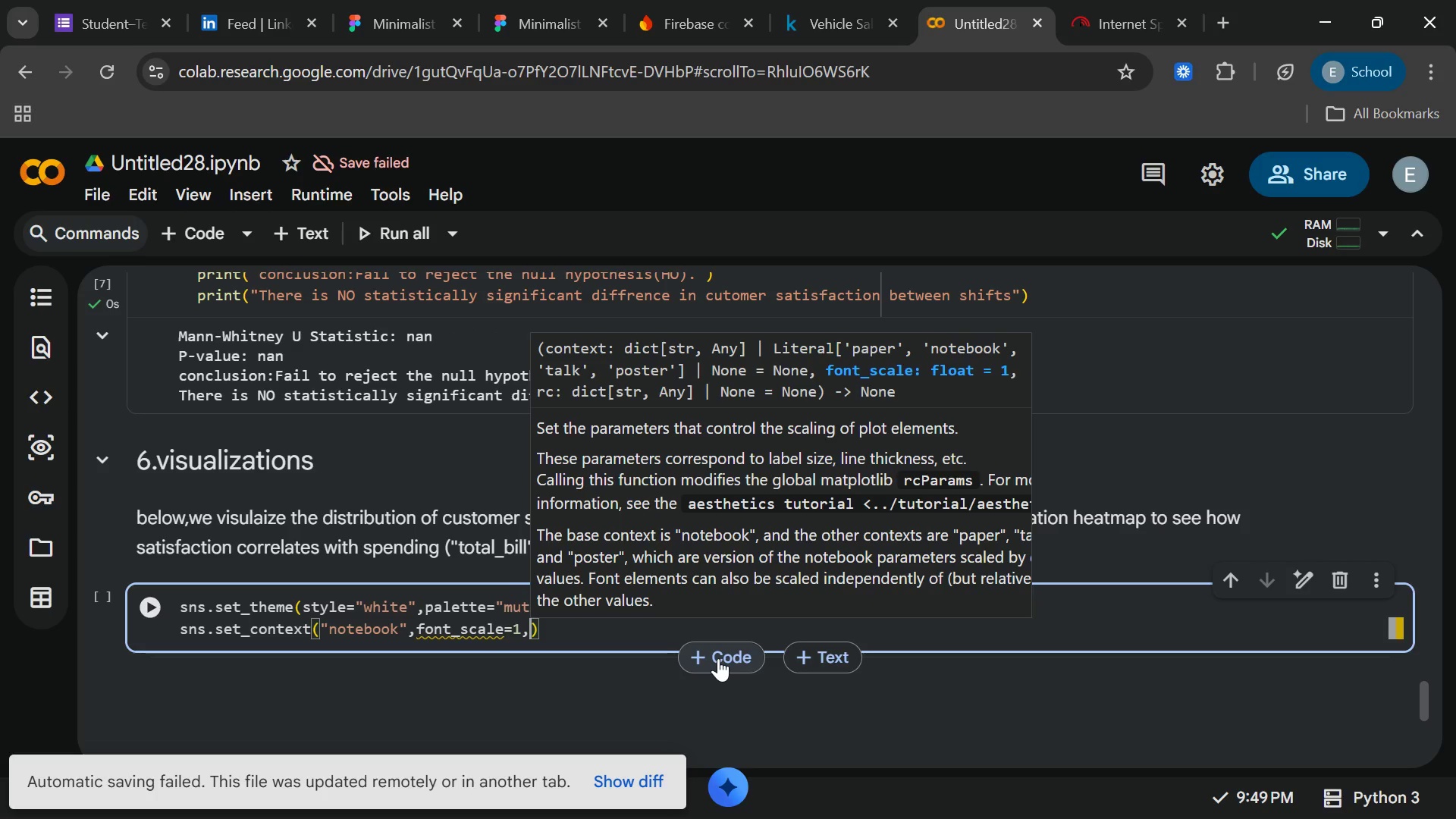 
key(Backspace)
 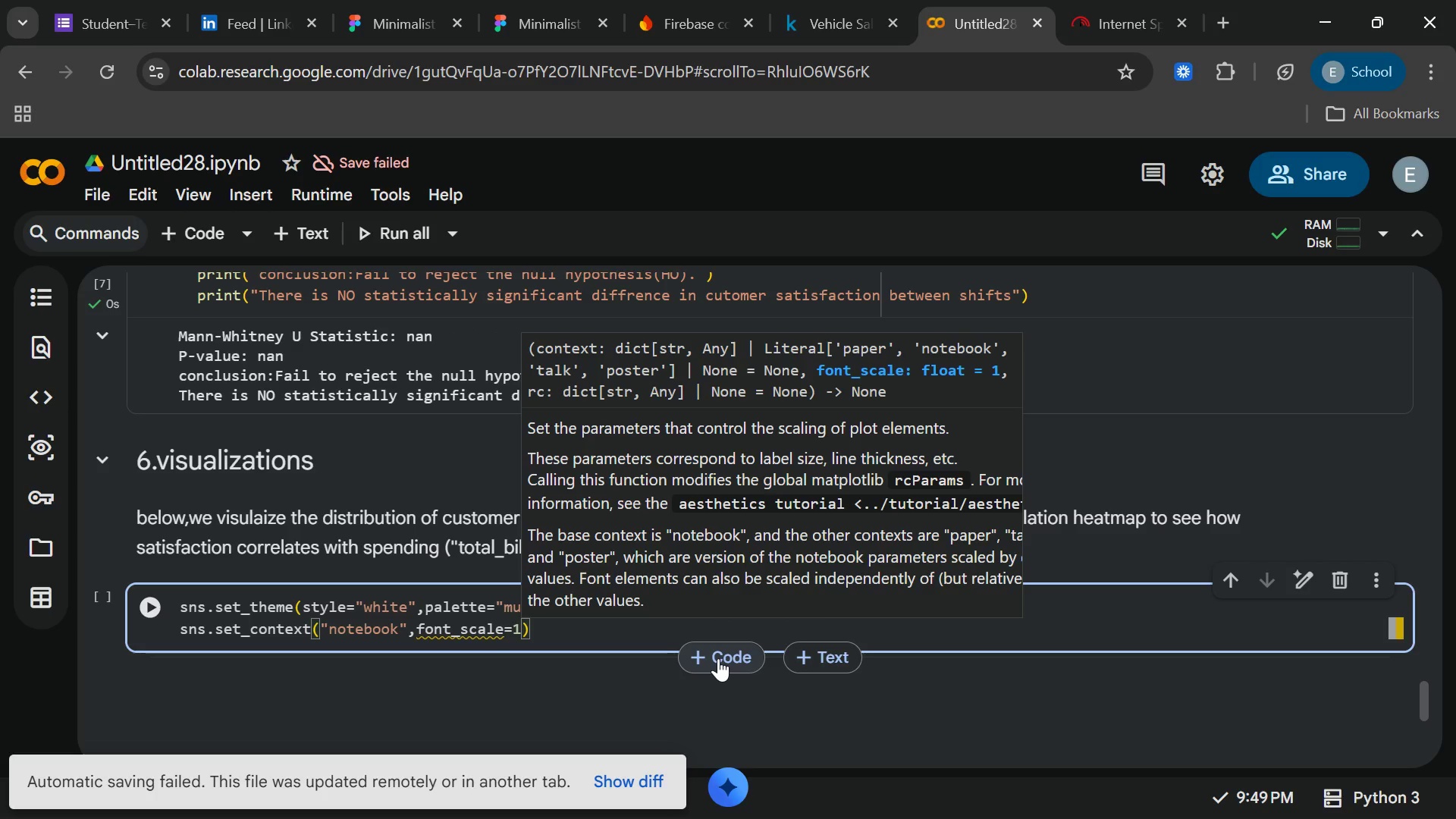 
key(Period)
 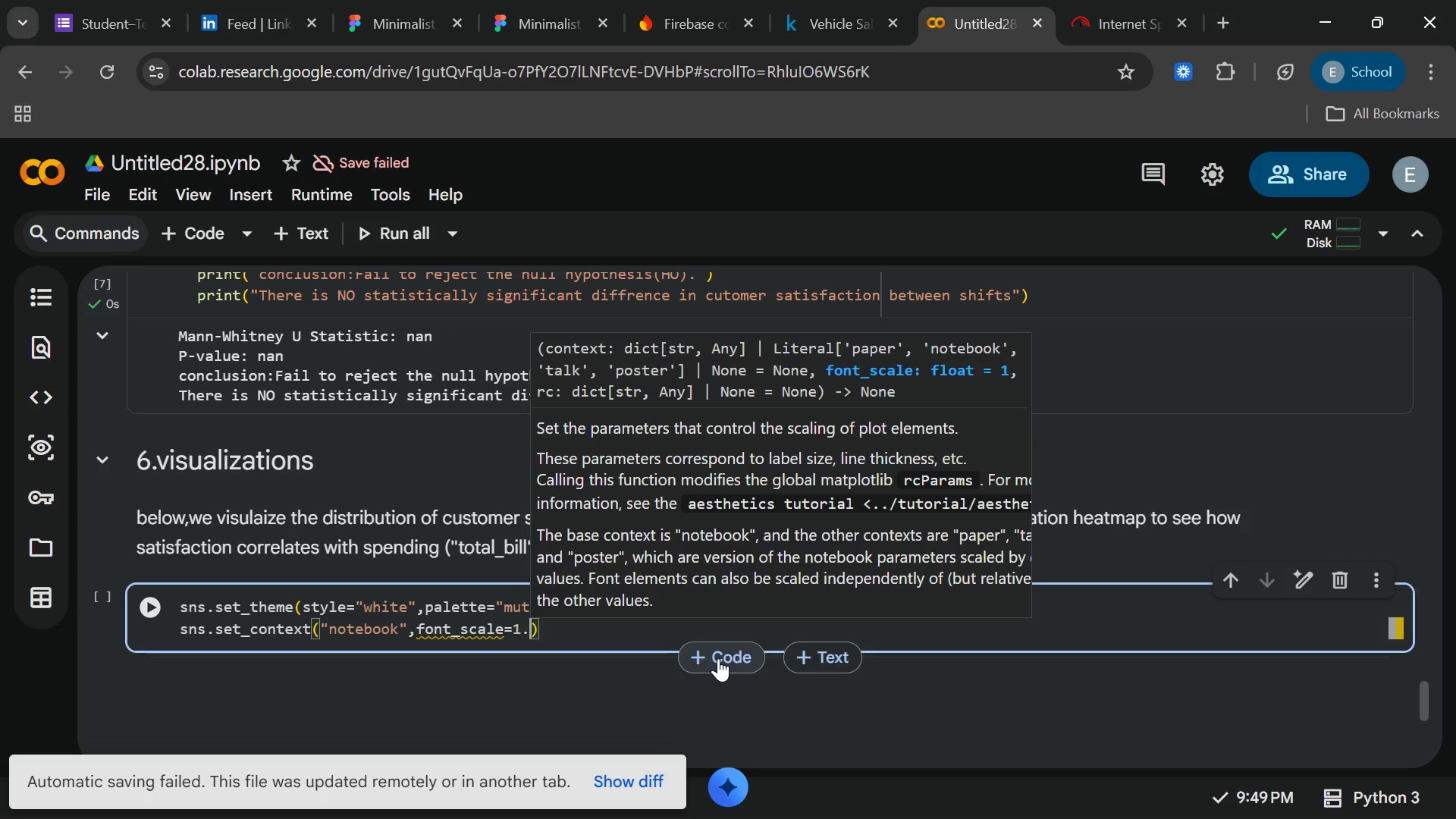 
key(1)
 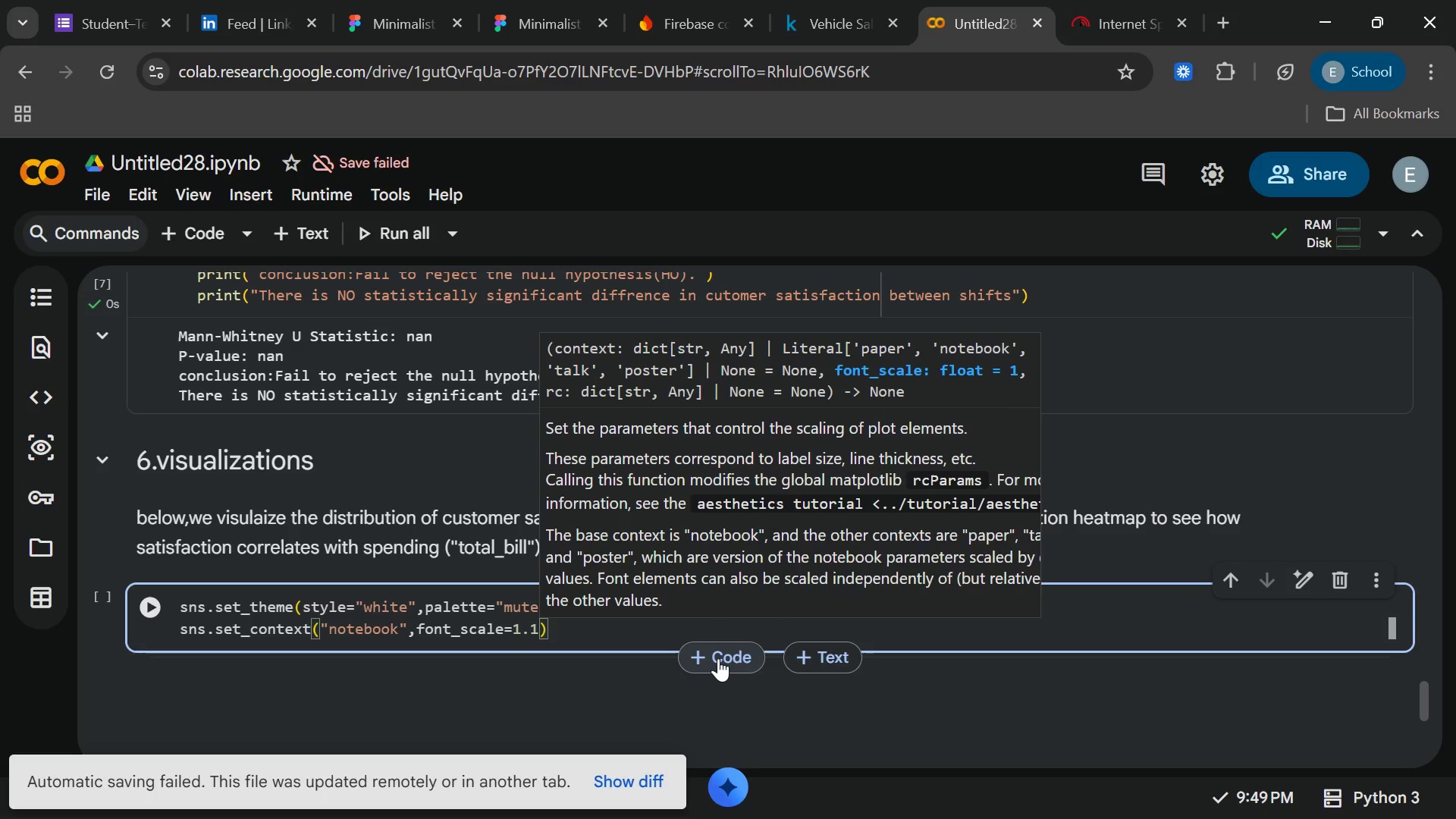 
key(ArrowRight)
 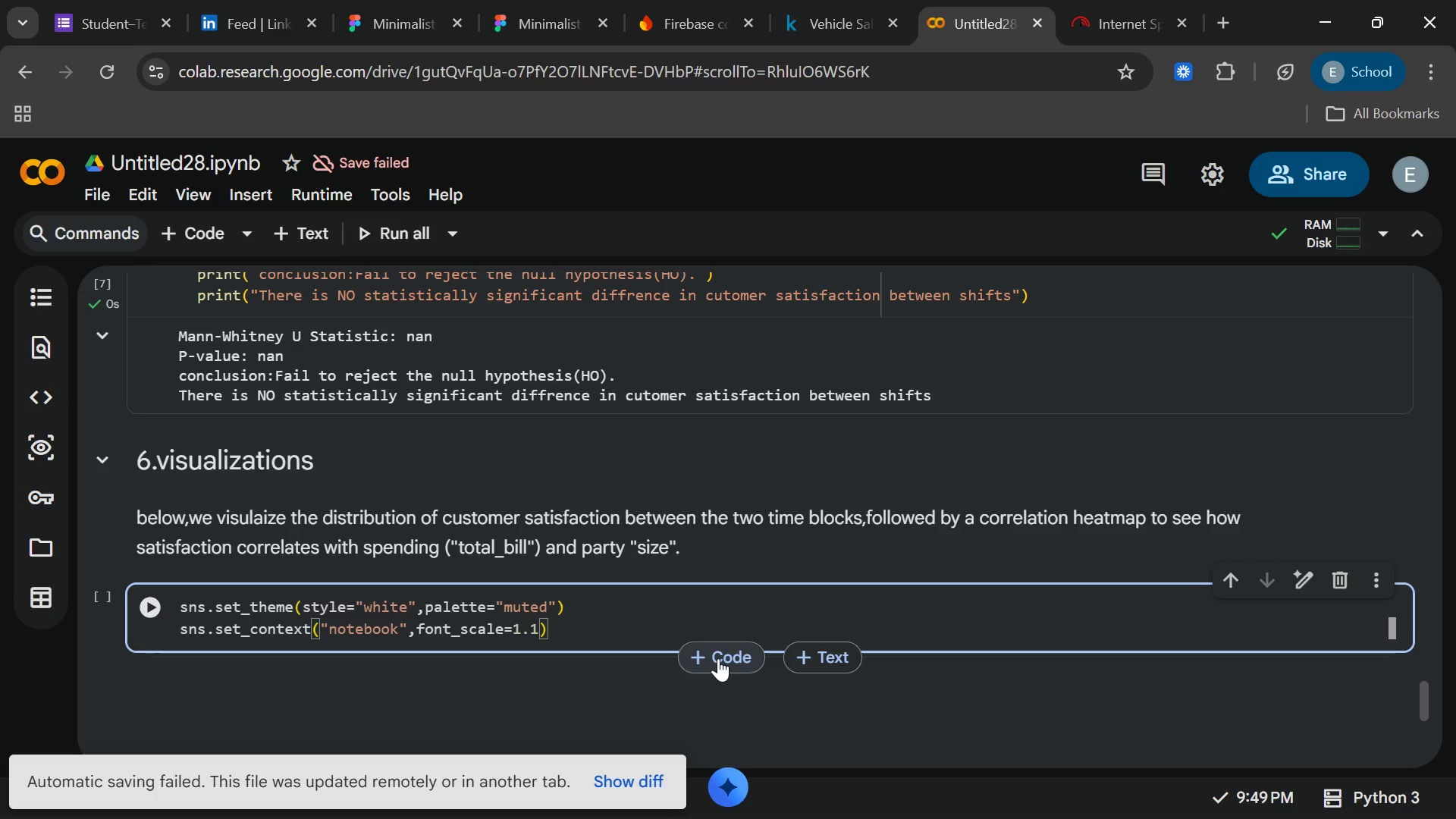 
key(Enter)
 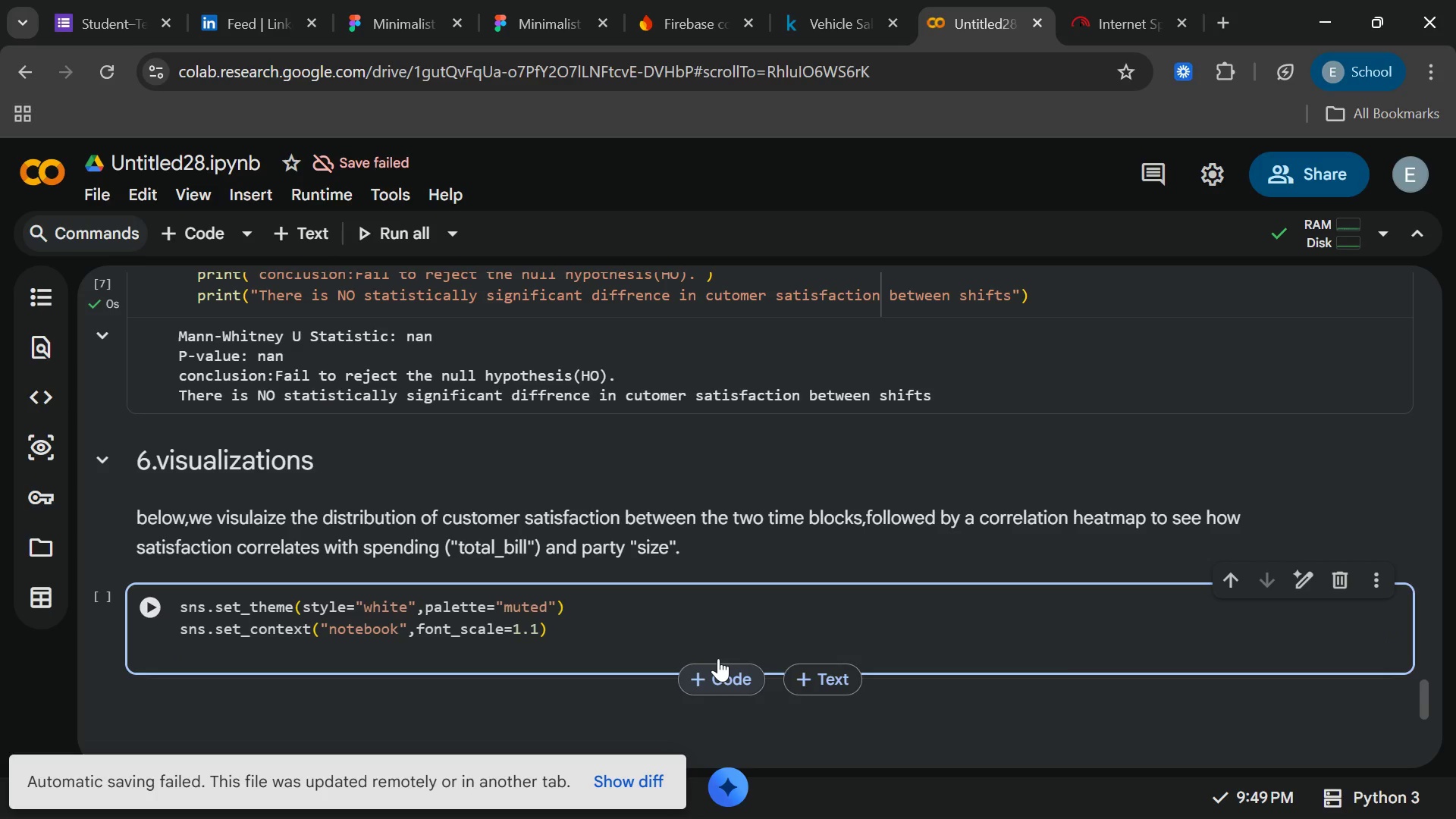 
key(Enter)
 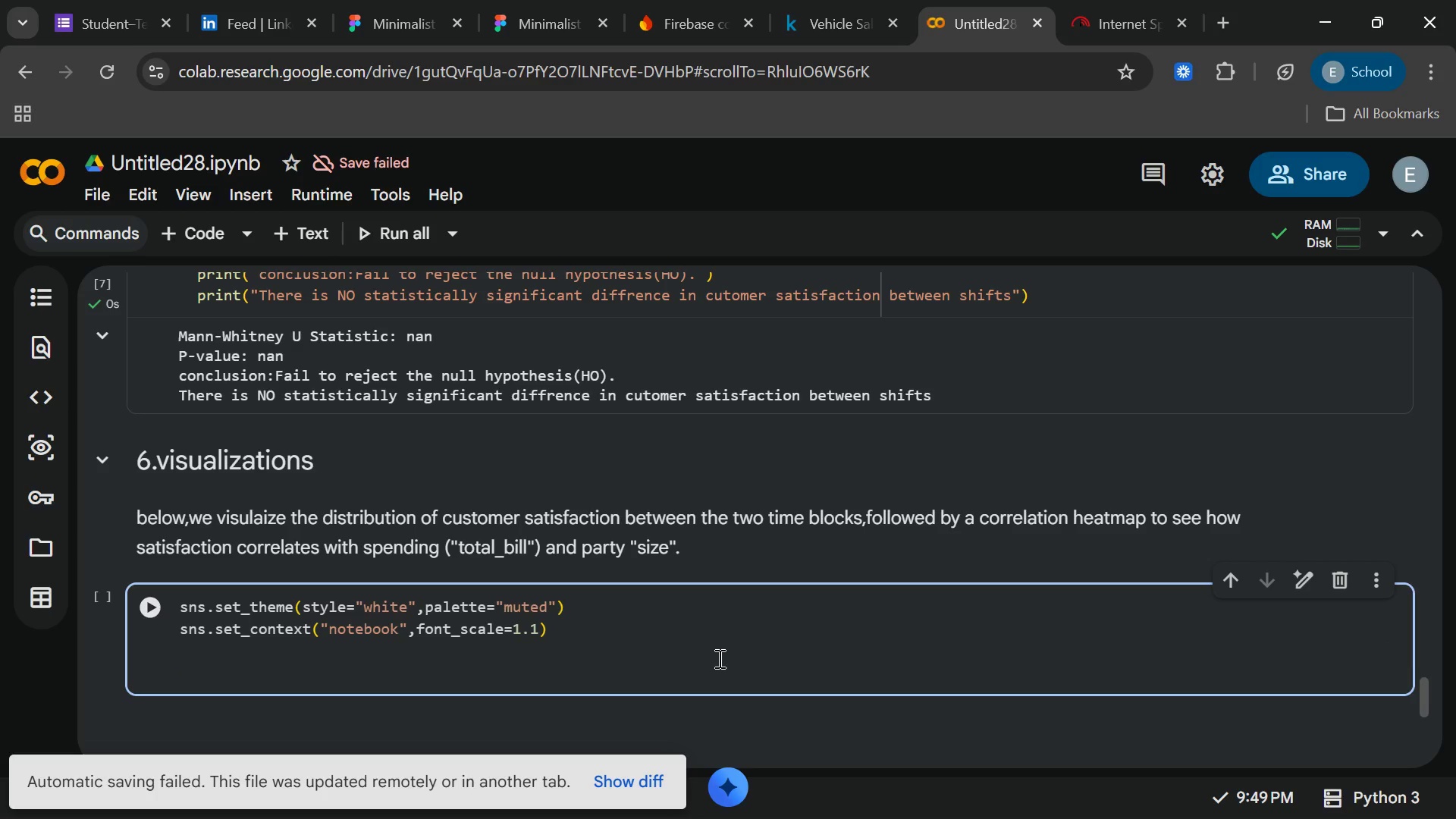 
type(ig,ax = plt.subplota)
key(Backspace)
 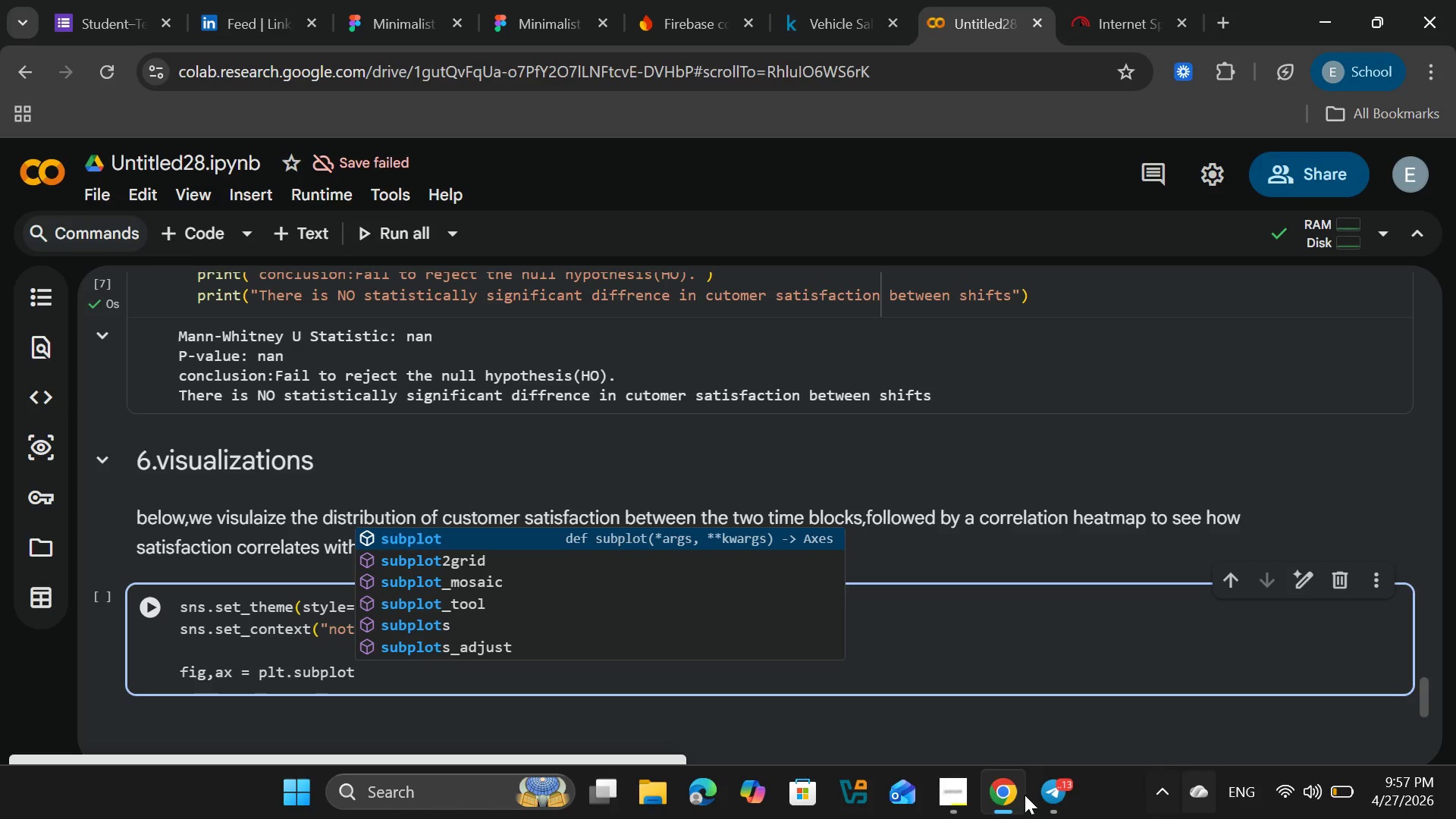 
left_click([956, 805])